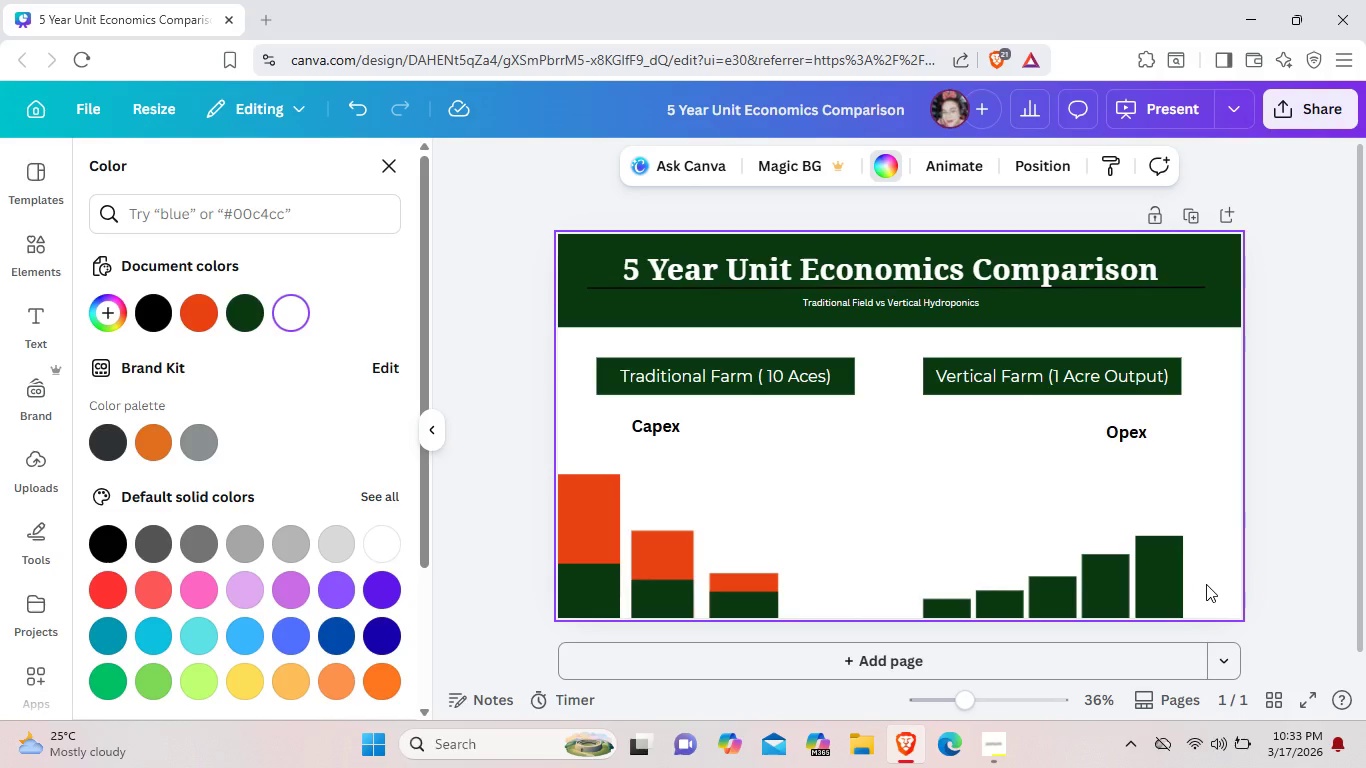 
key(Control+ControlLeft)
 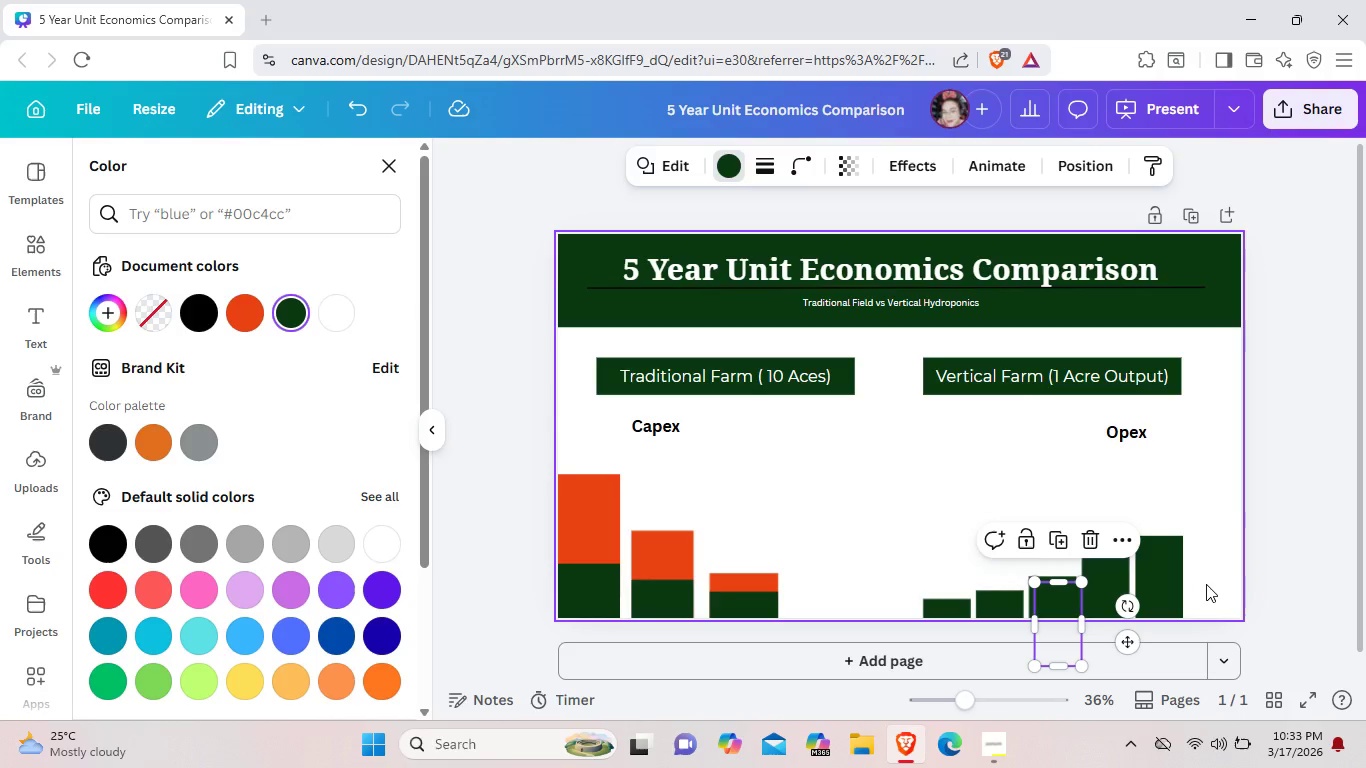 
key(Control+V)
 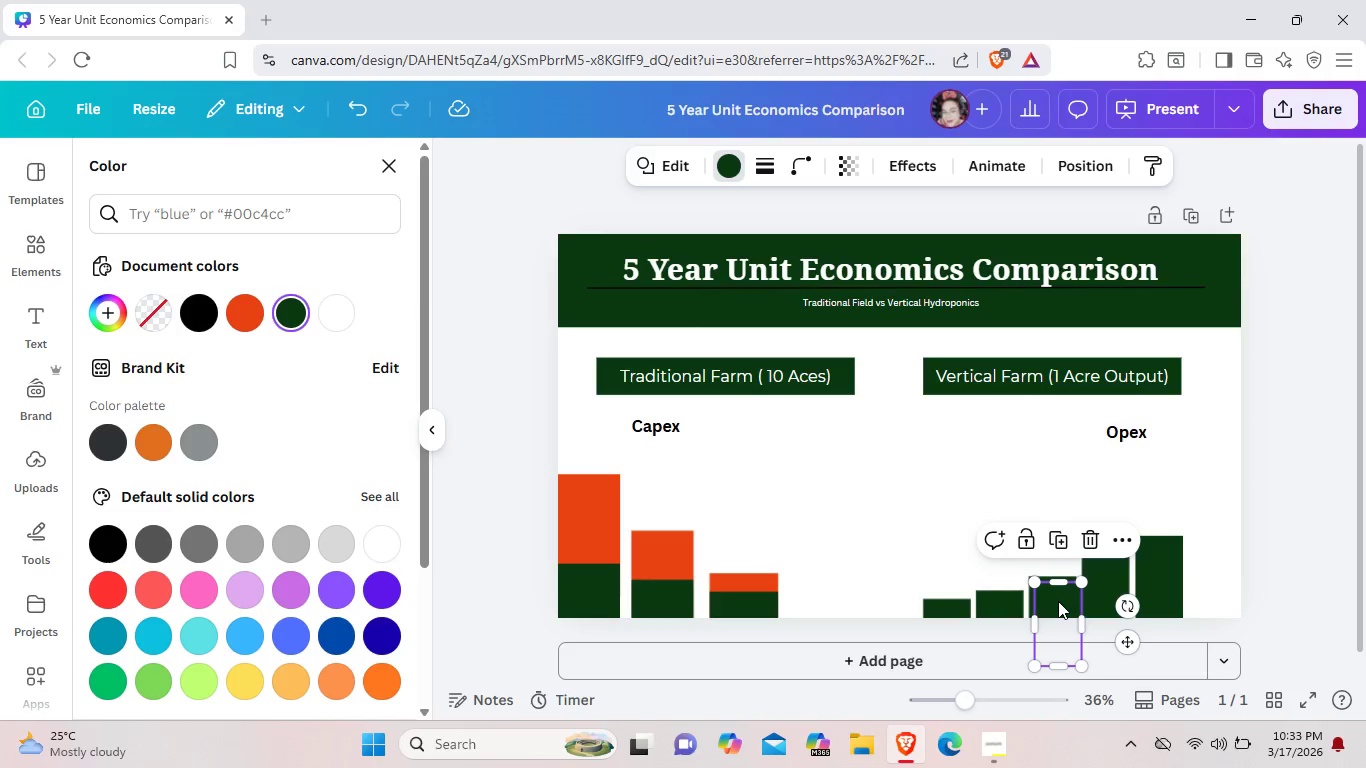 
left_click_drag(start_coordinate=[1058, 601], to_coordinate=[1220, 552])
 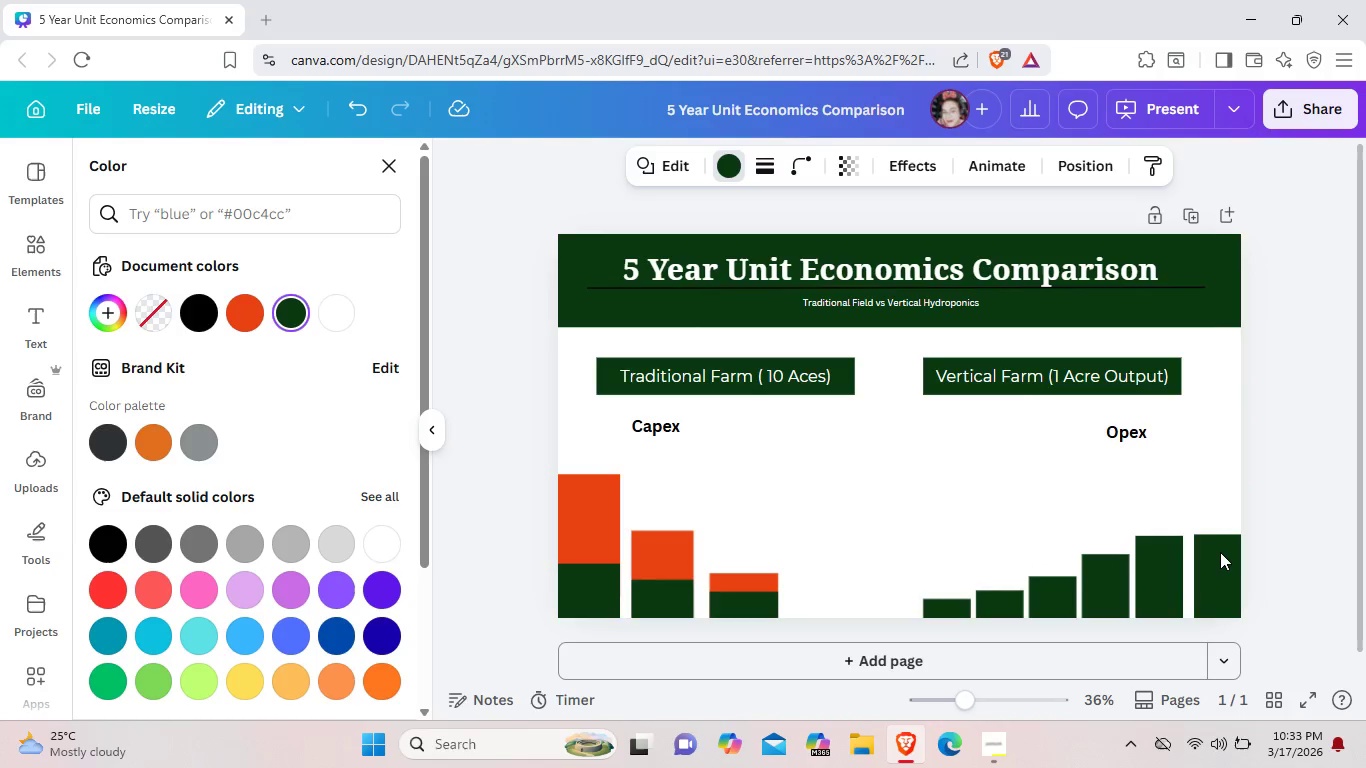 
key(ArrowLeft)
 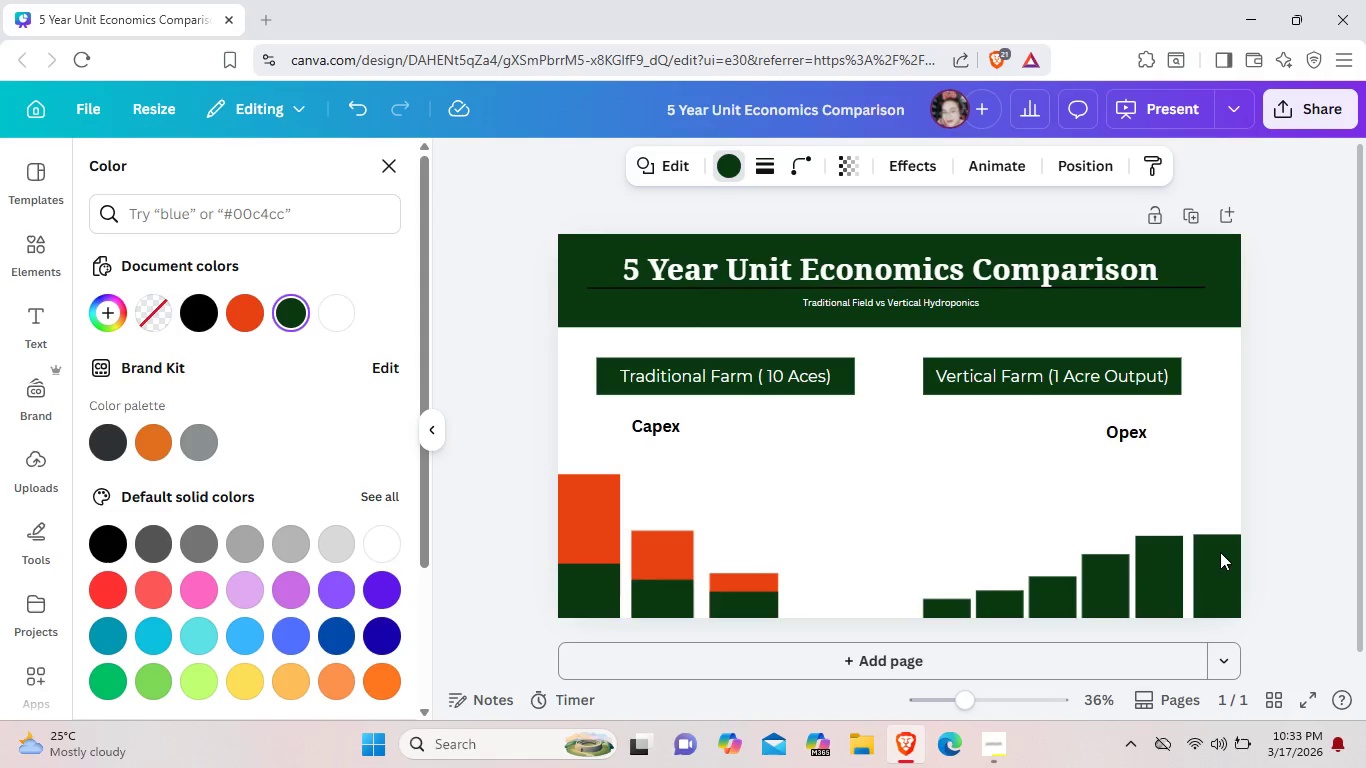 
key(ArrowLeft)
 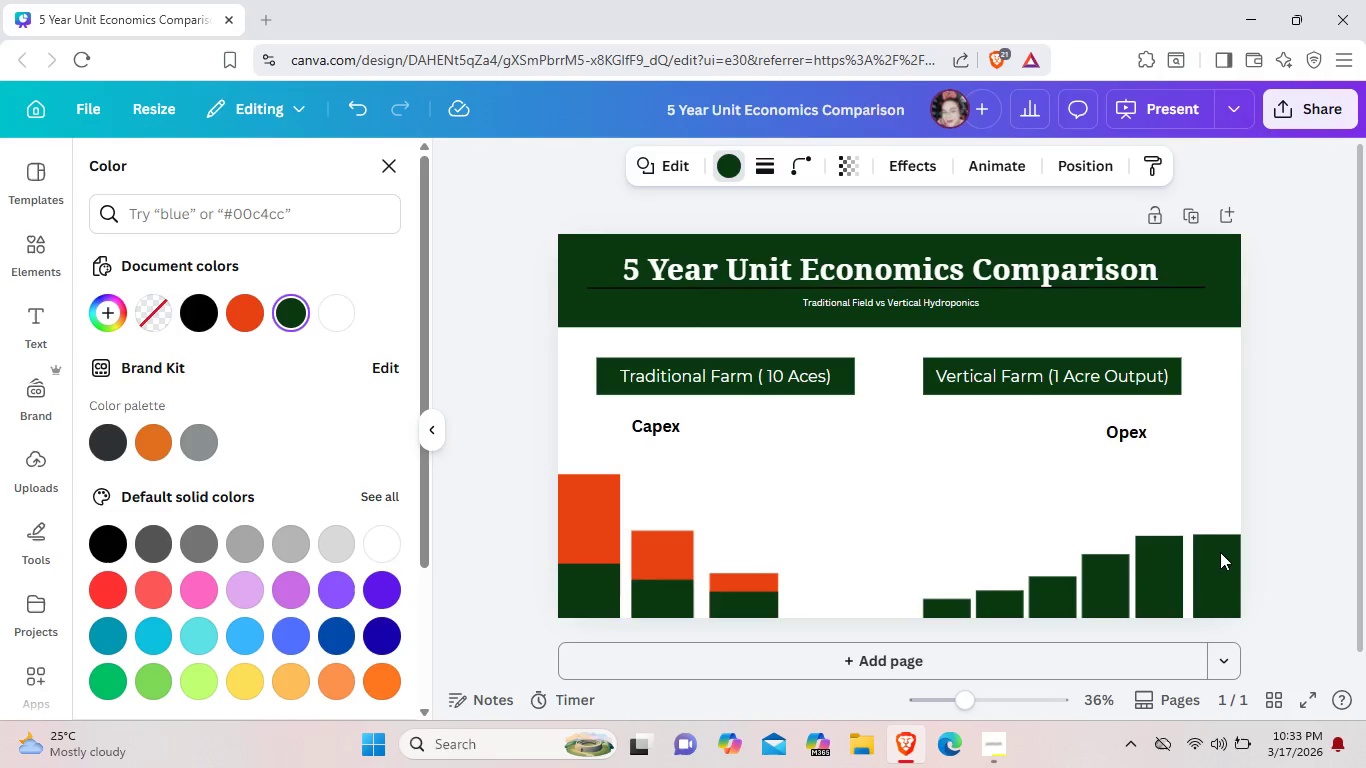 
key(ArrowLeft)
 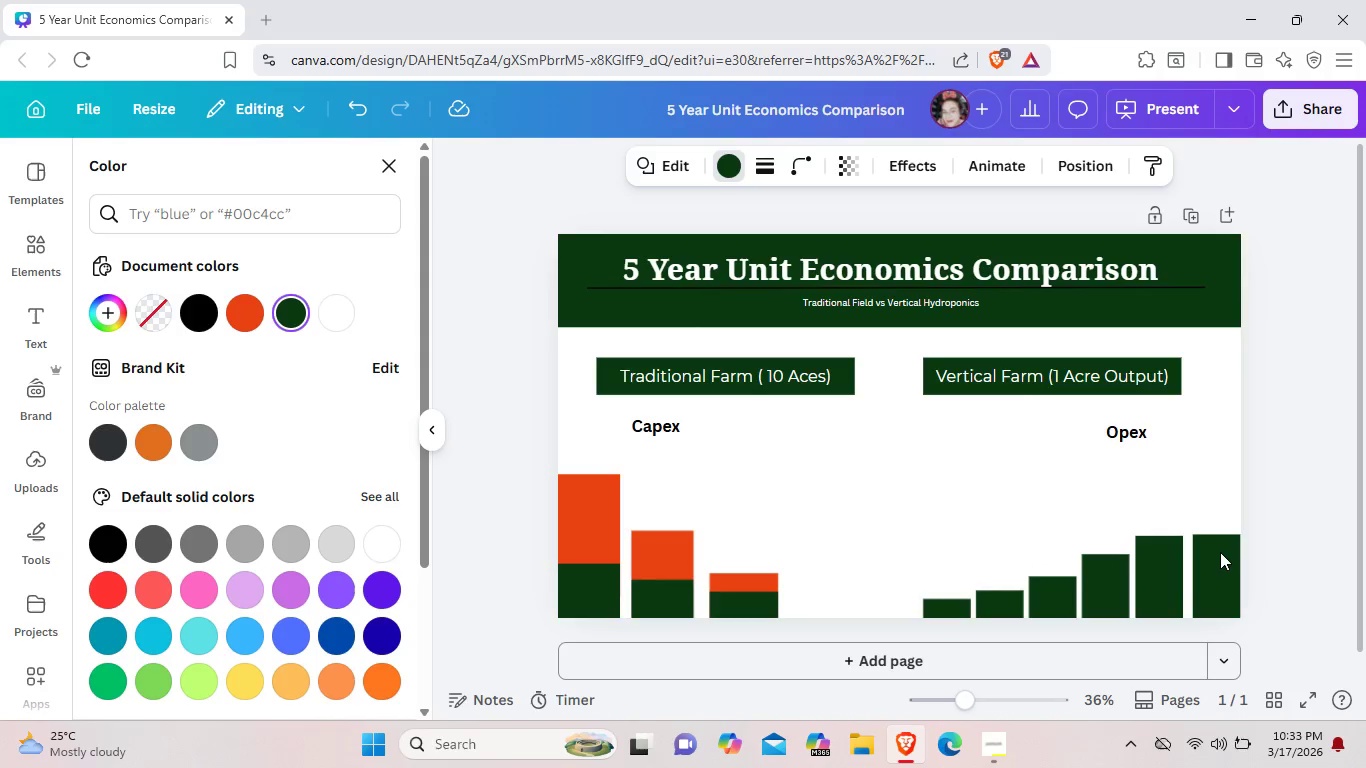 
key(ArrowLeft)
 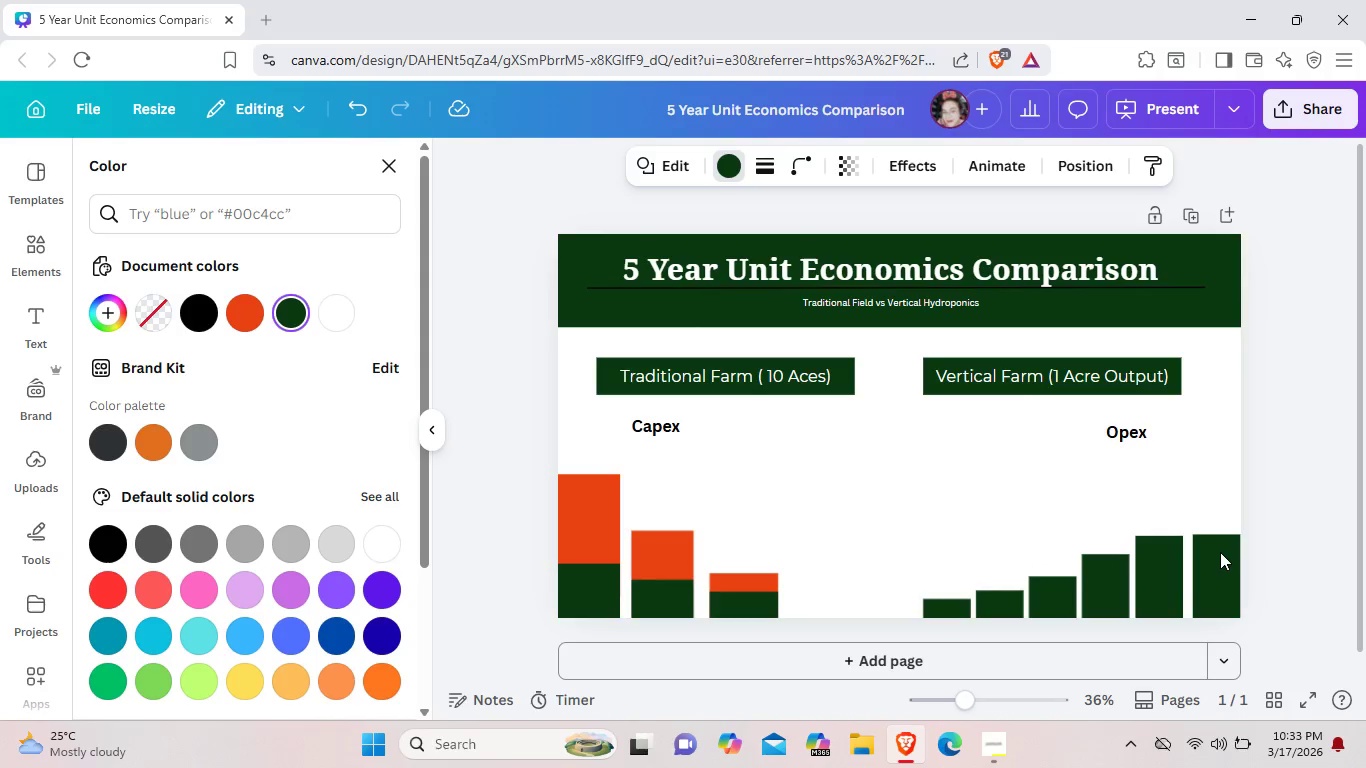 
key(ArrowLeft)
 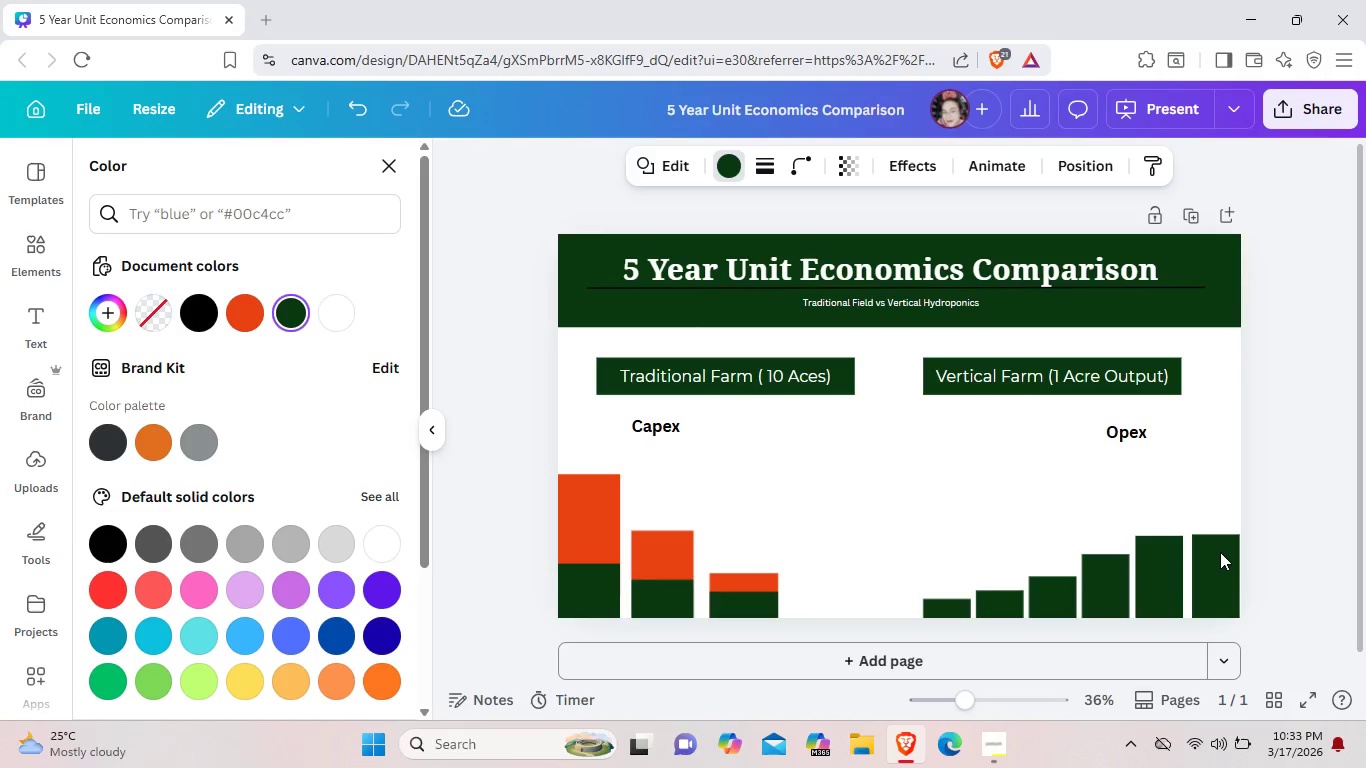 
key(ArrowLeft)
 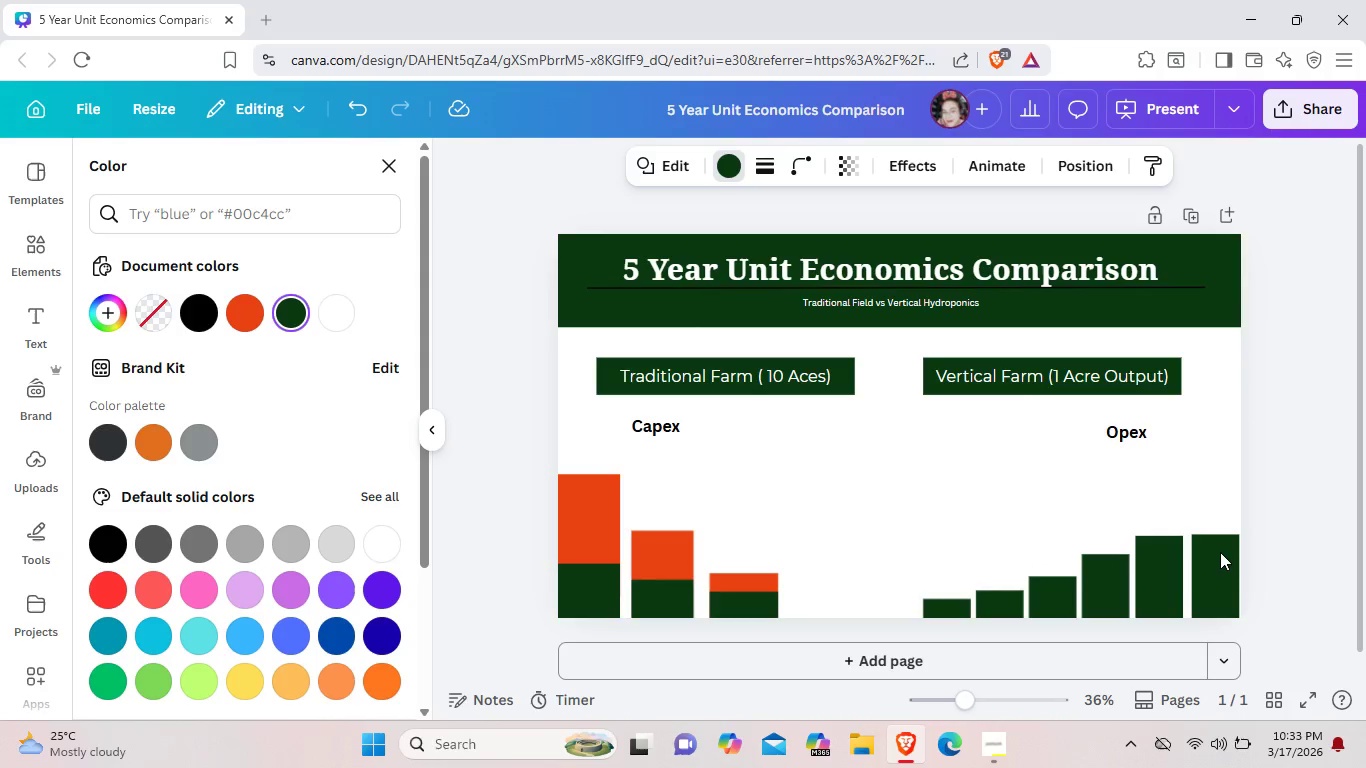 
key(ArrowLeft)
 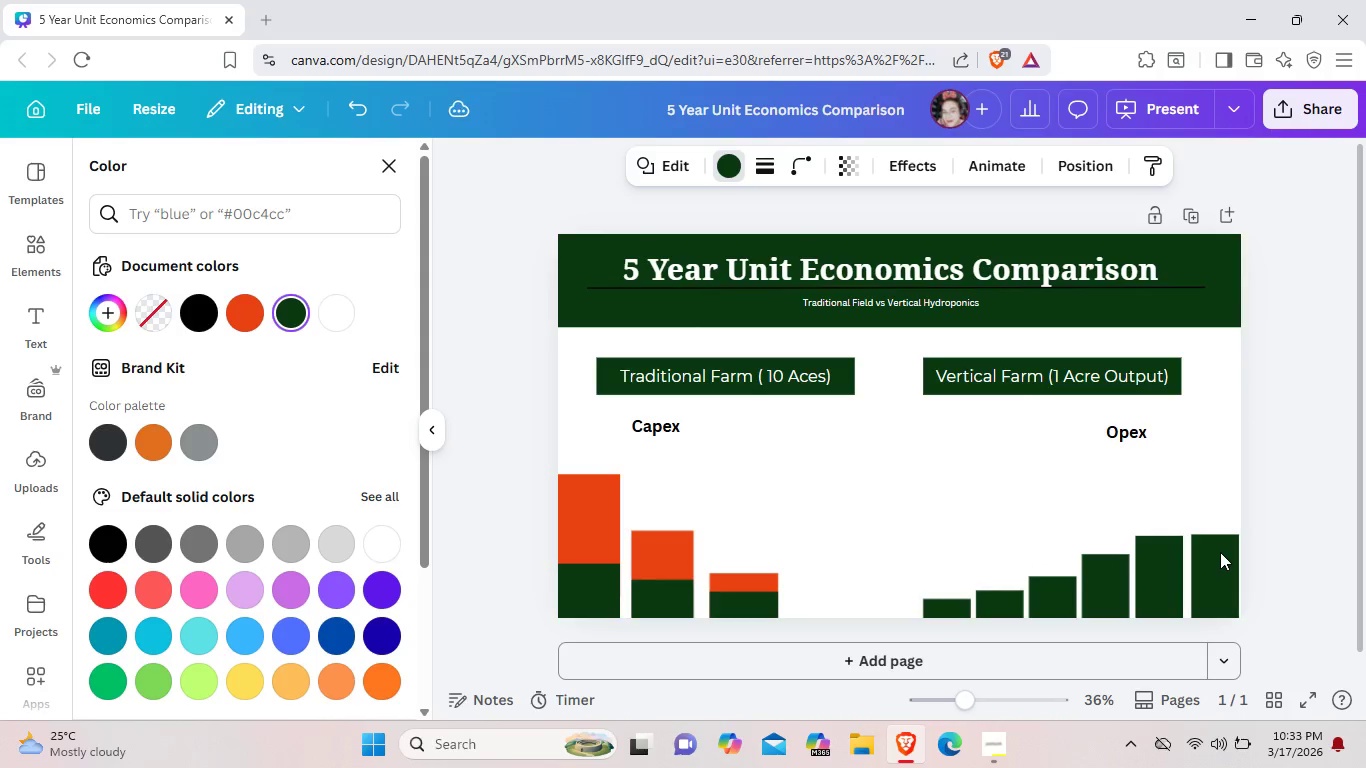 
key(ArrowLeft)
 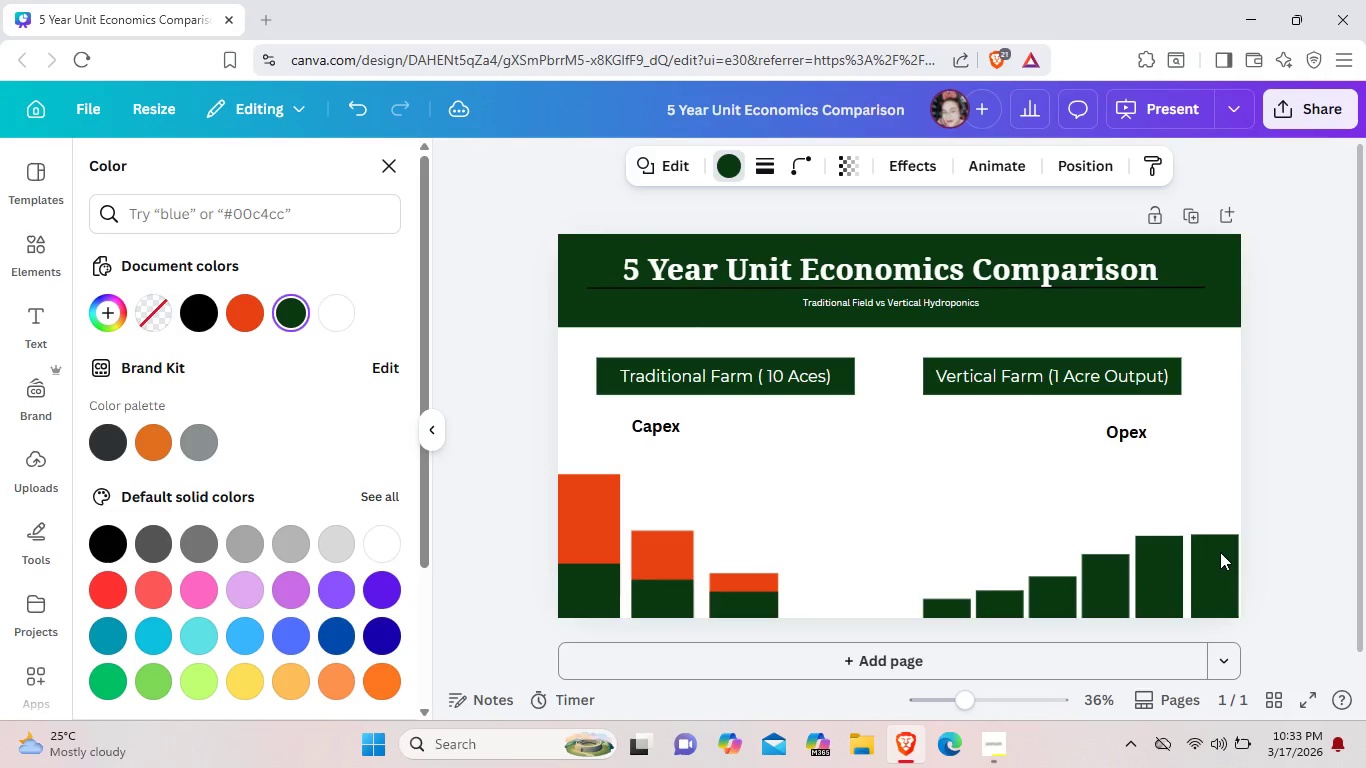 
key(ArrowLeft)
 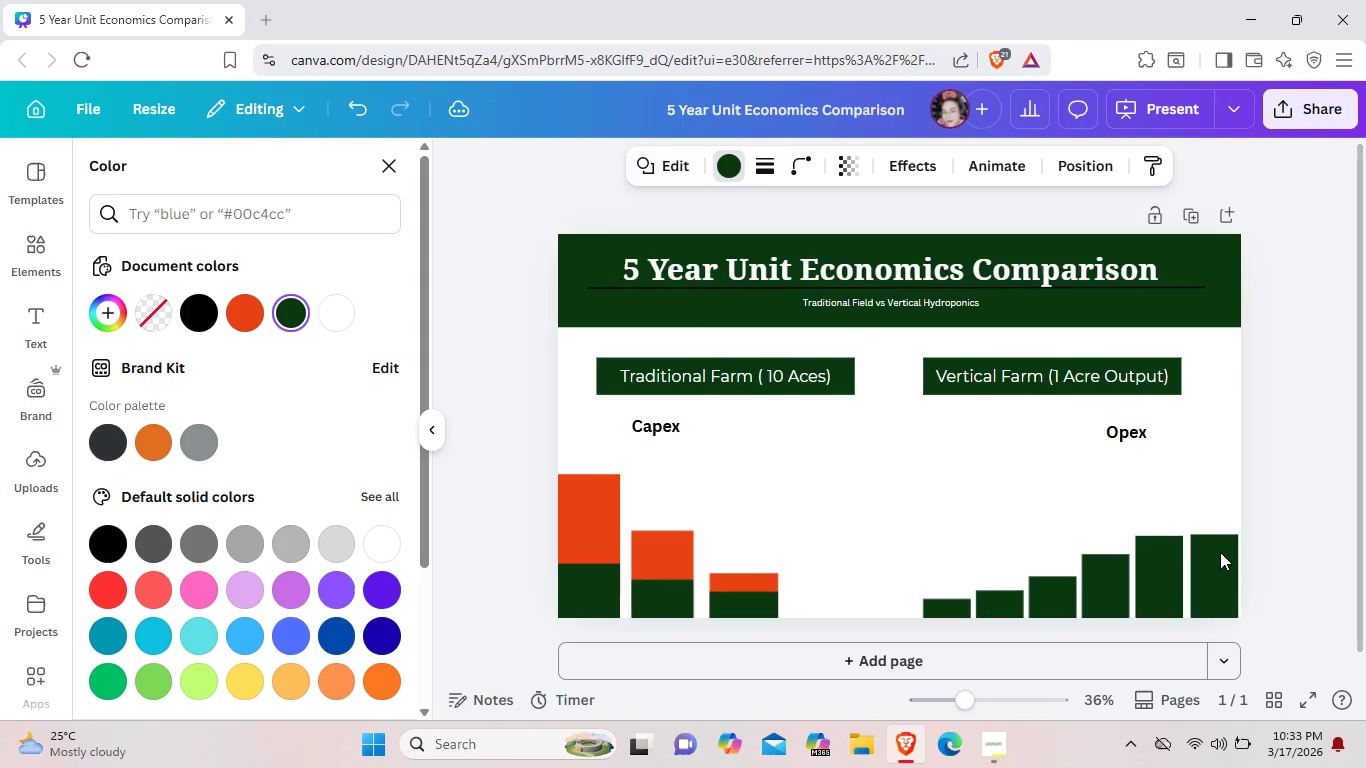 
key(ArrowLeft)
 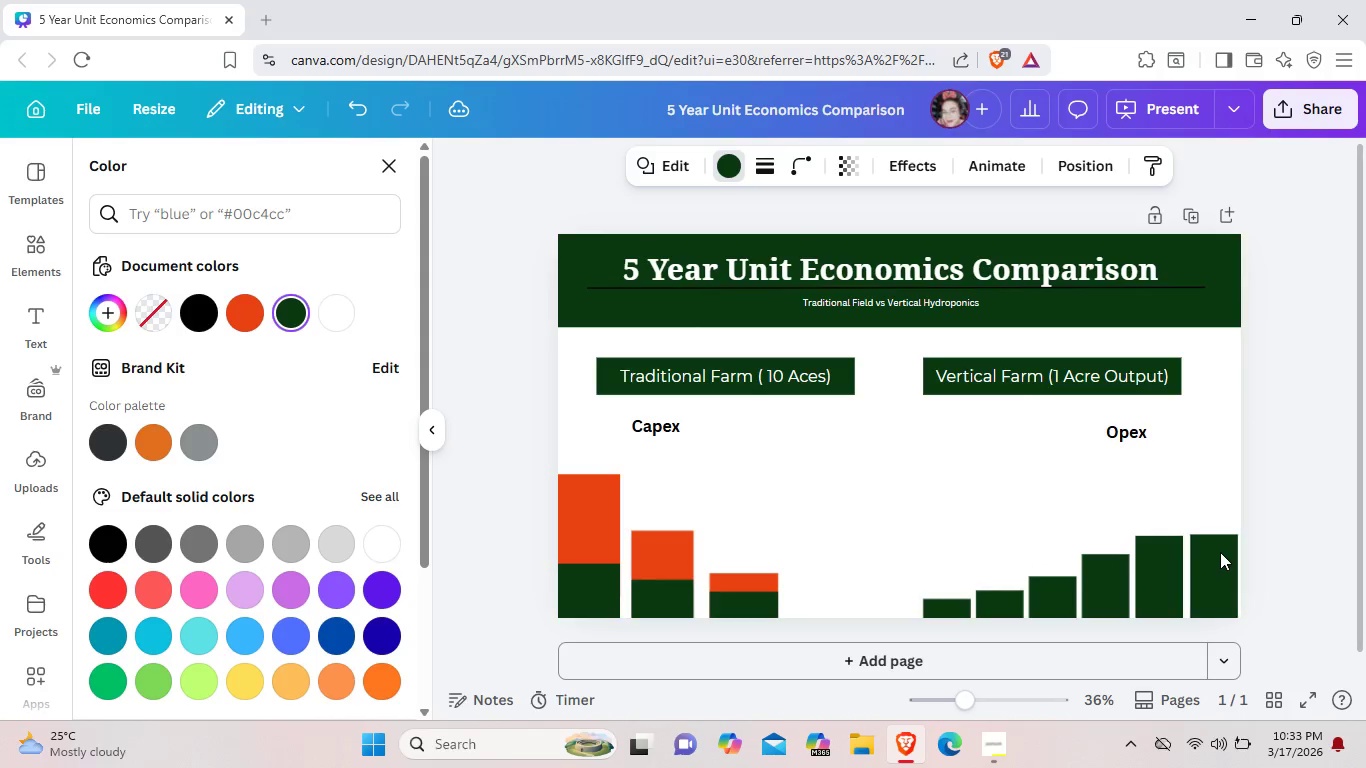 
key(ArrowLeft)
 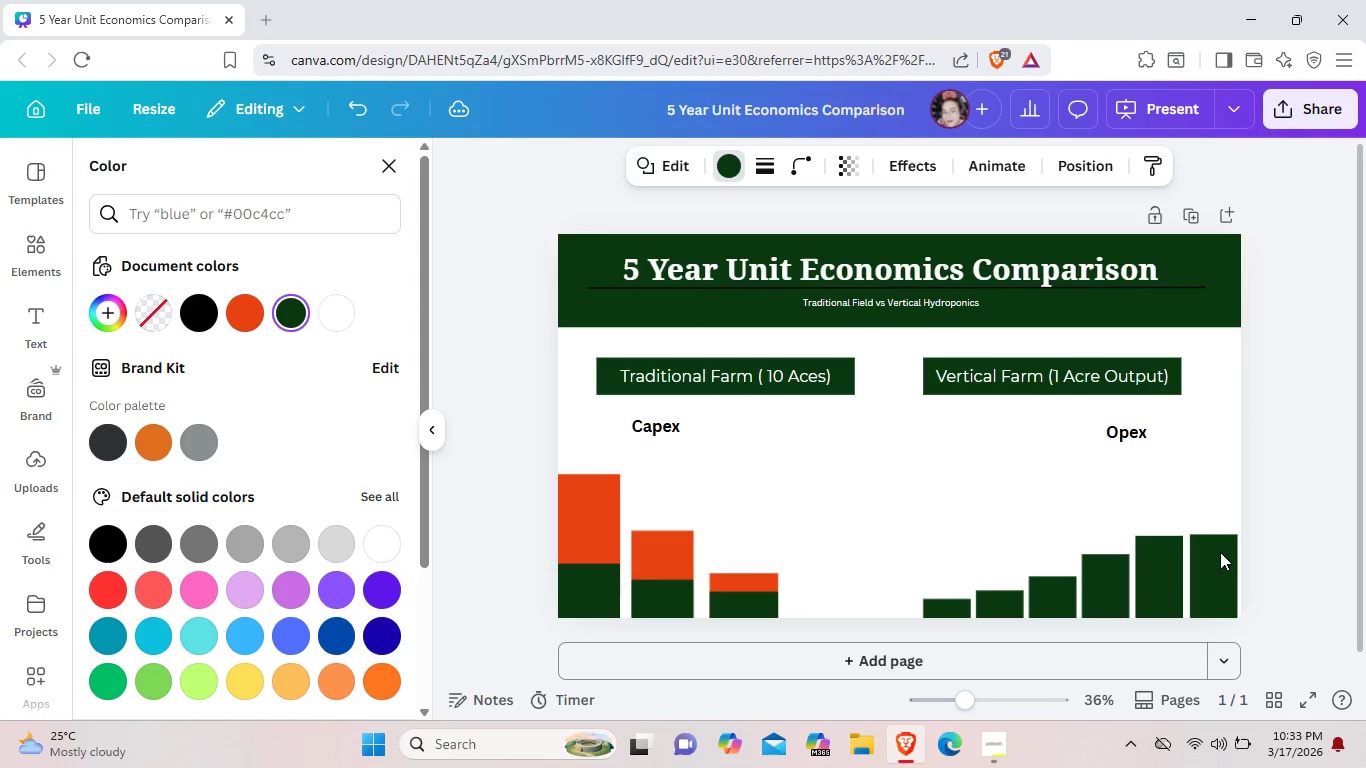 
key(ArrowLeft)
 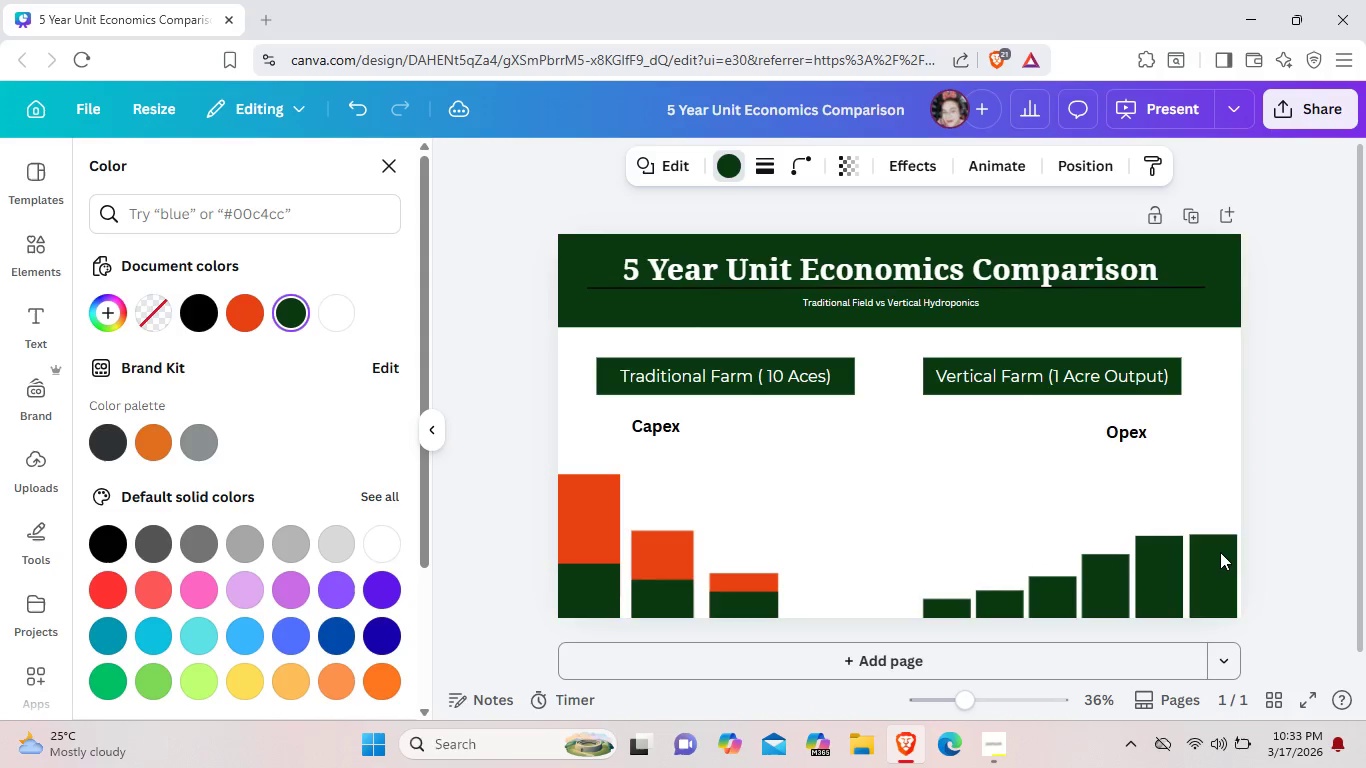 
key(ArrowLeft)
 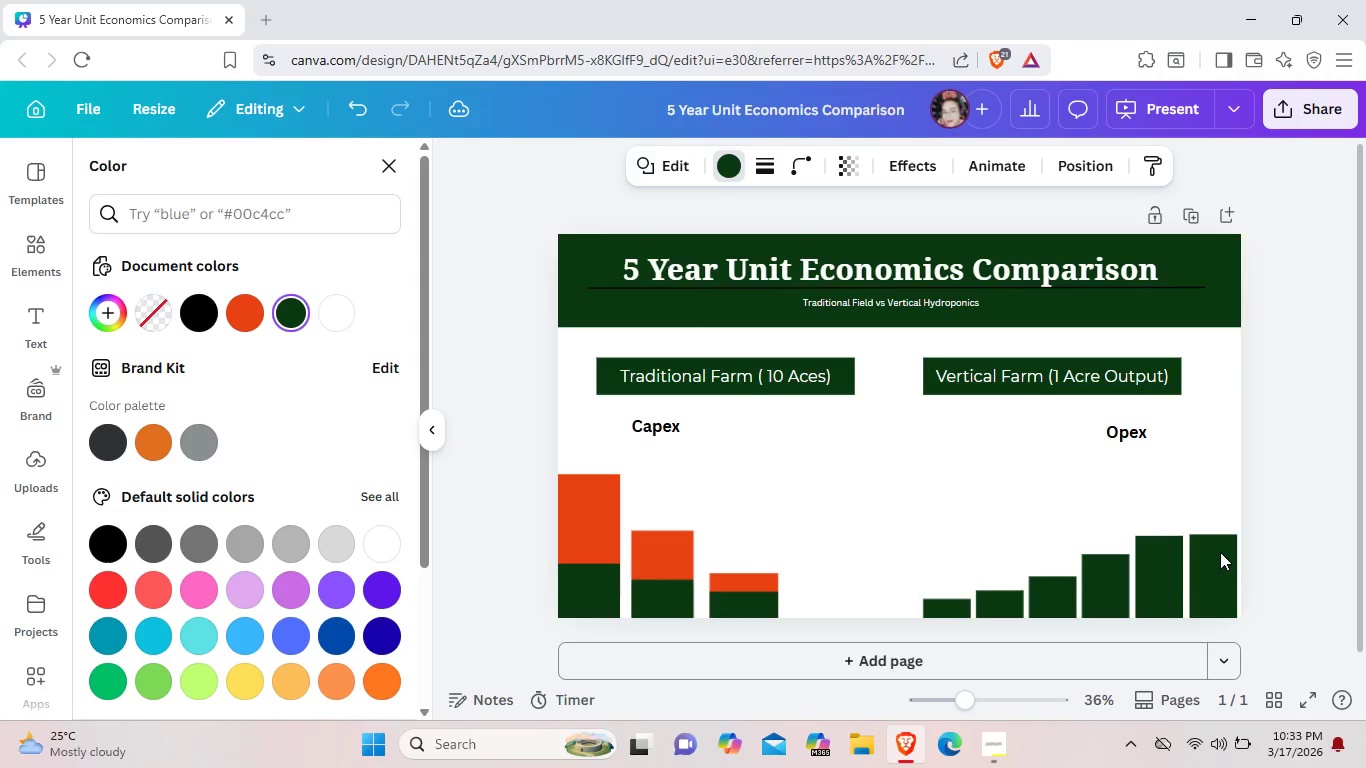 
key(ArrowLeft)
 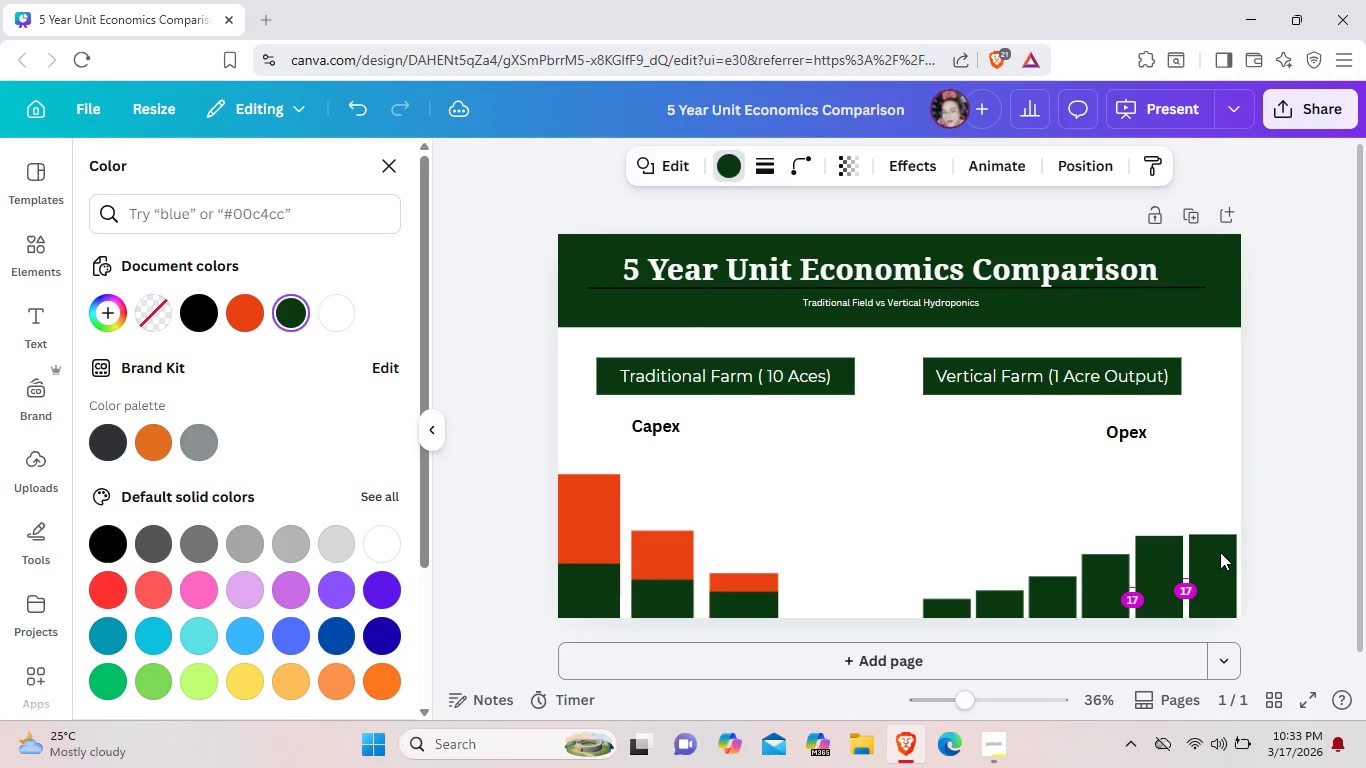 
key(ArrowLeft)
 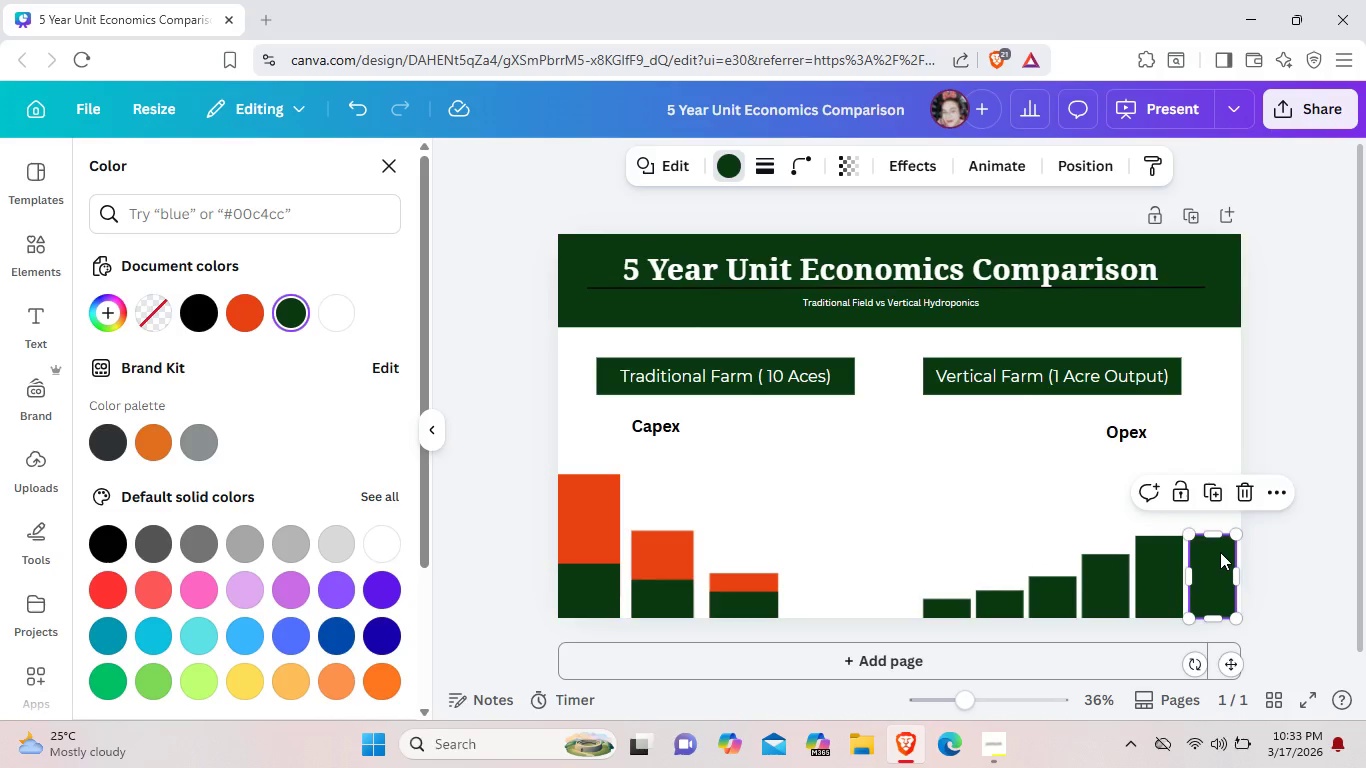 
left_click([1220, 552])
 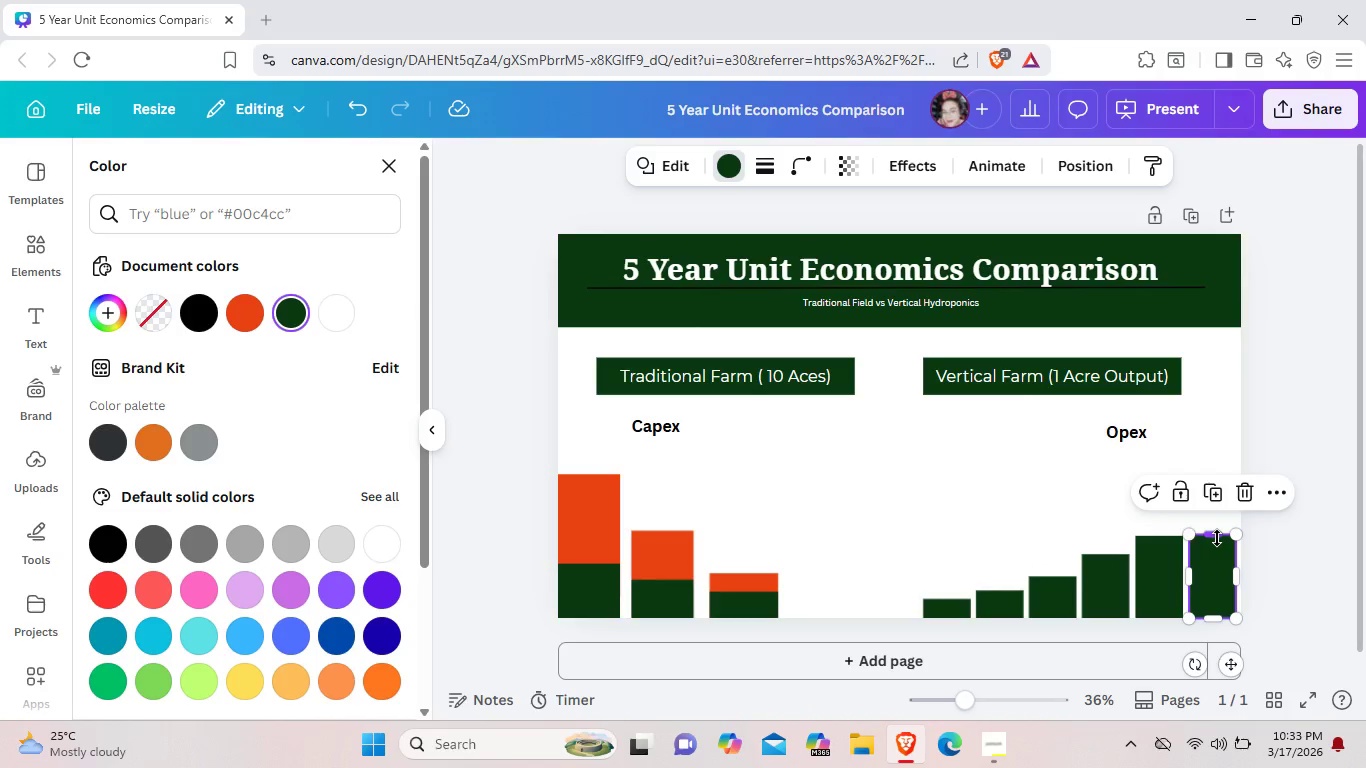 
left_click_drag(start_coordinate=[1217, 538], to_coordinate=[1218, 507])
 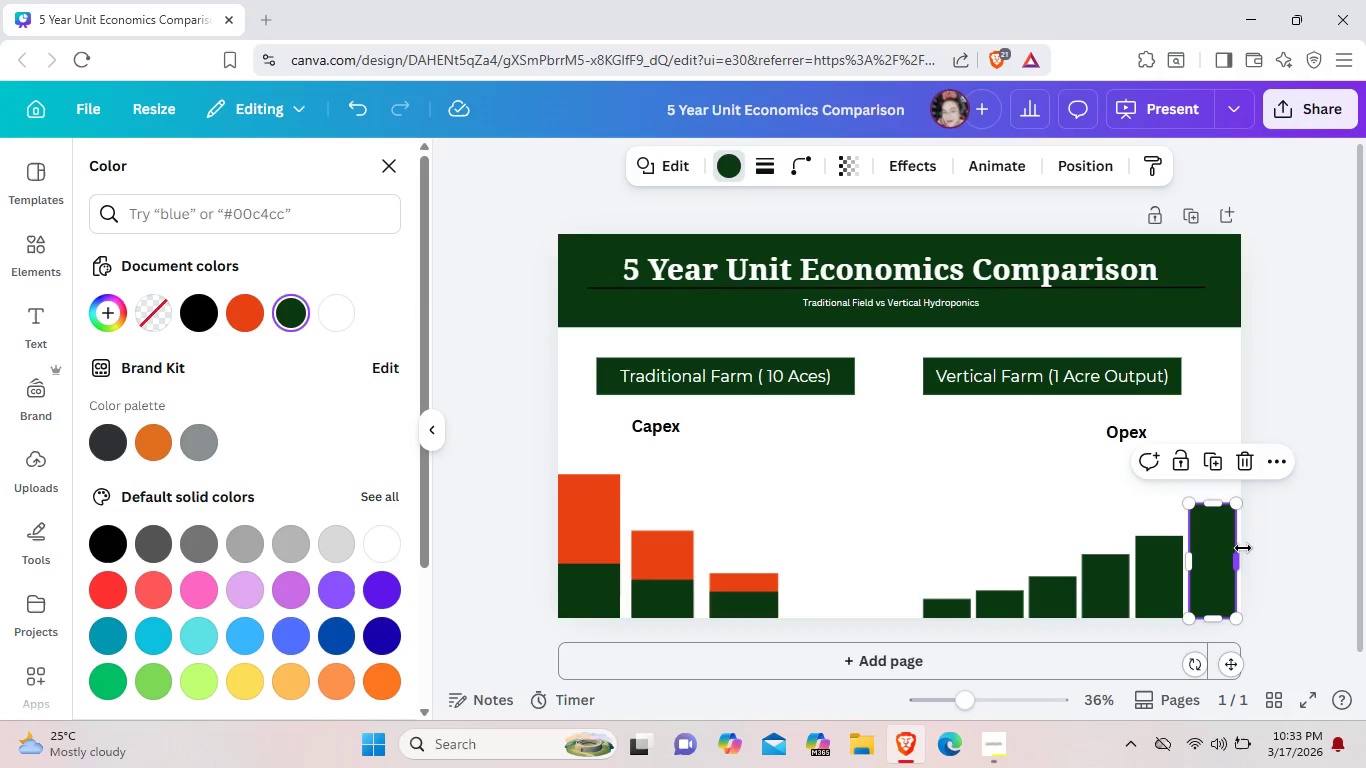 
left_click_drag(start_coordinate=[1236, 561], to_coordinate=[1231, 561])
 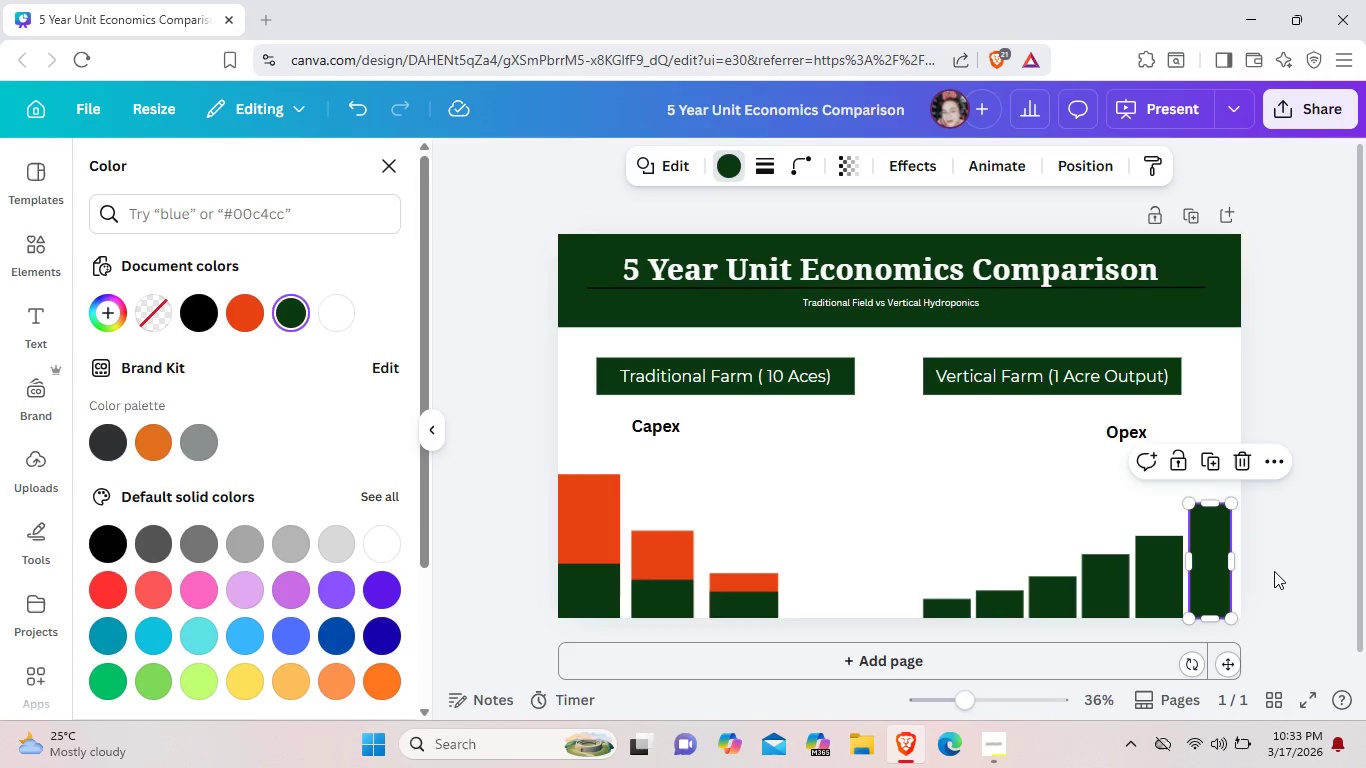 
left_click([1274, 571])
 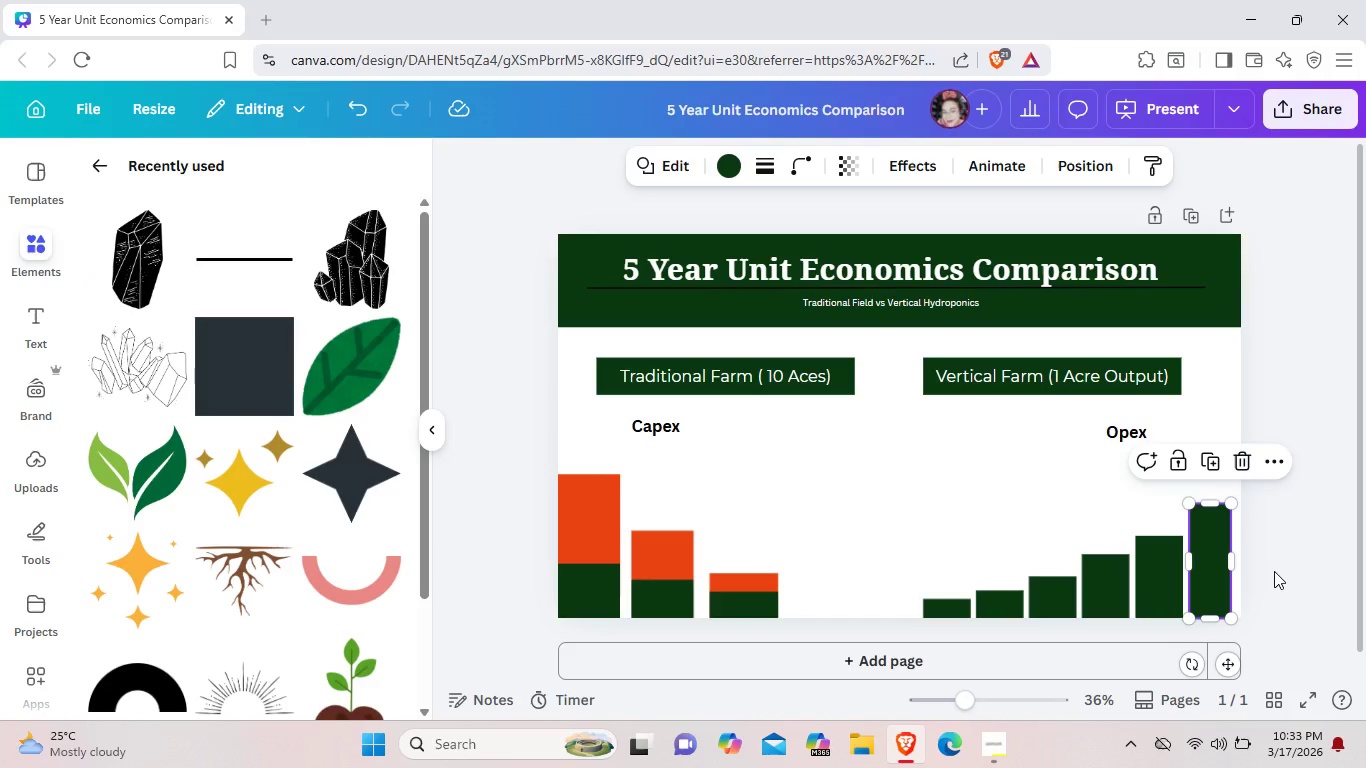 
left_click([1274, 571])
 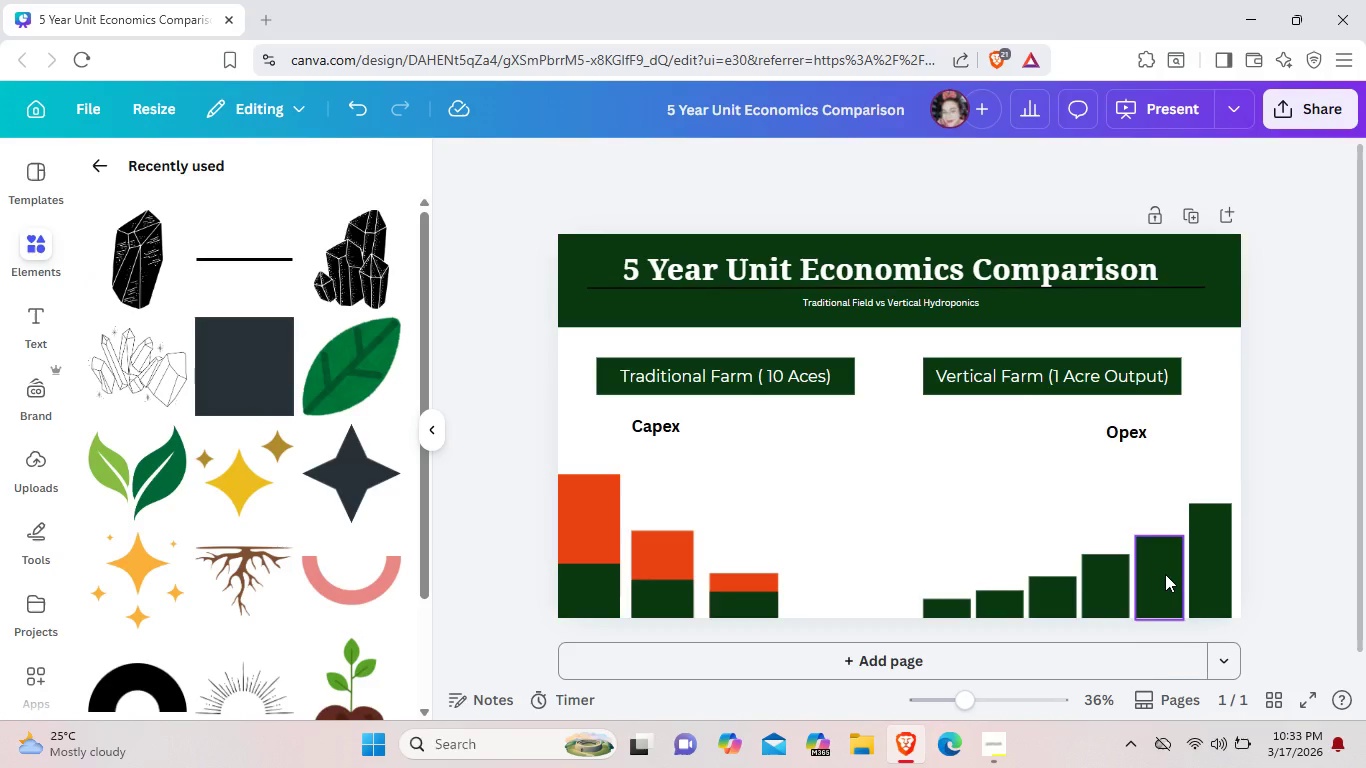 
left_click([1165, 574])
 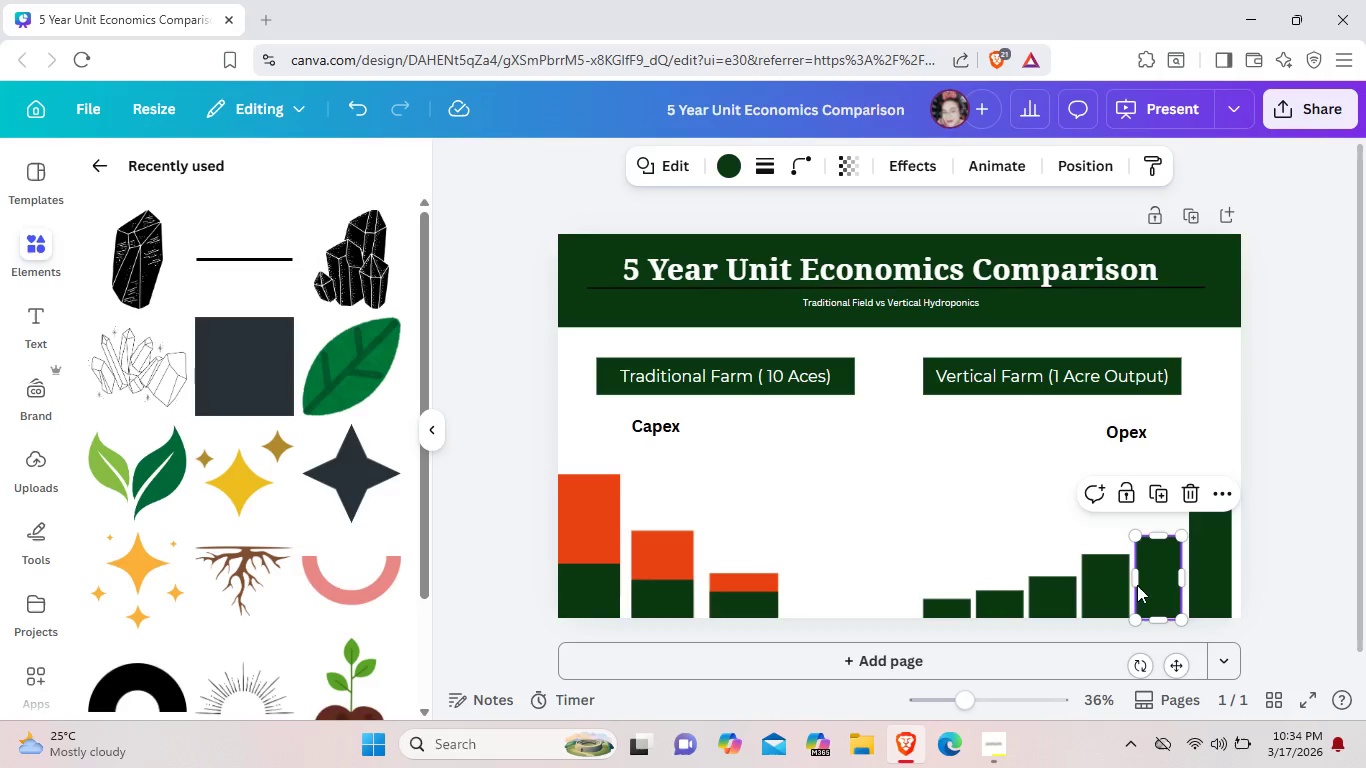 
left_click([1107, 593])
 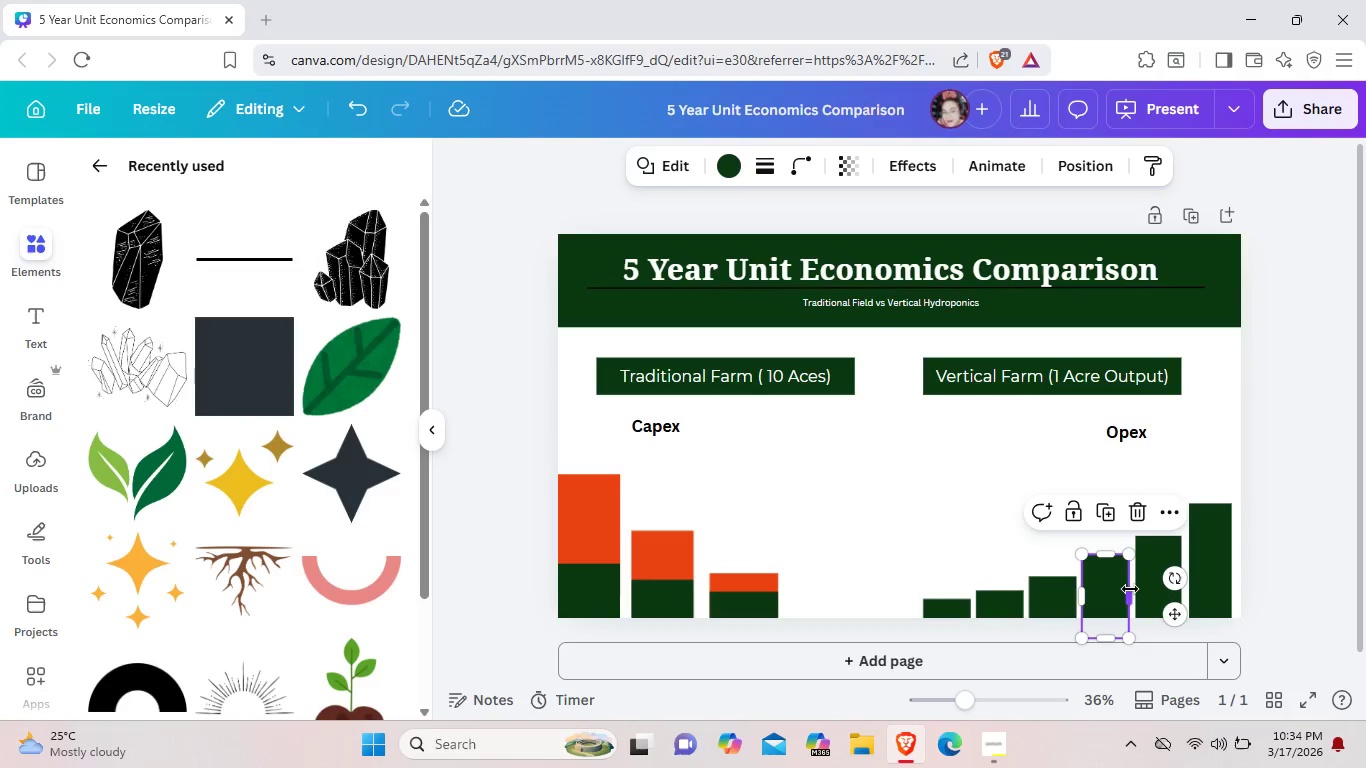 
left_click_drag(start_coordinate=[1130, 589], to_coordinate=[1124, 590])
 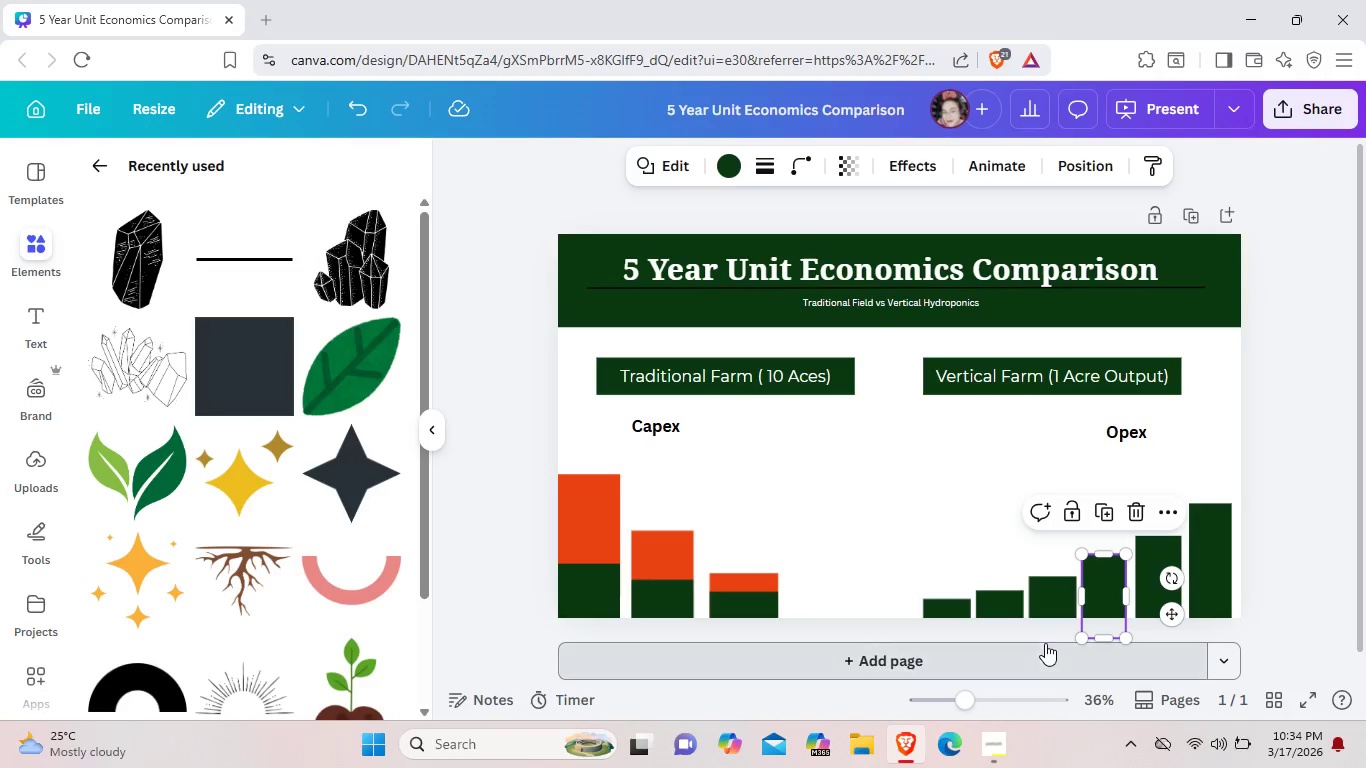 
left_click([1045, 643])
 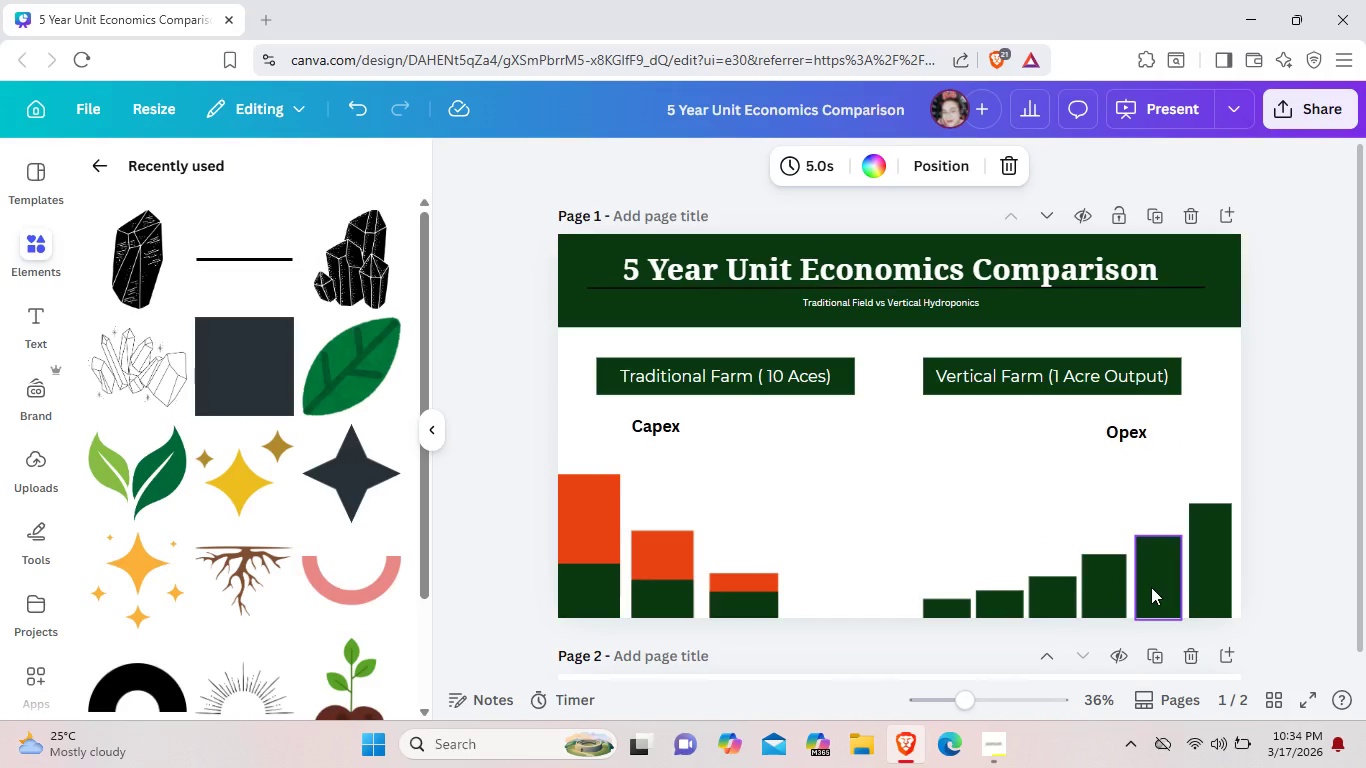 
left_click([1151, 587])
 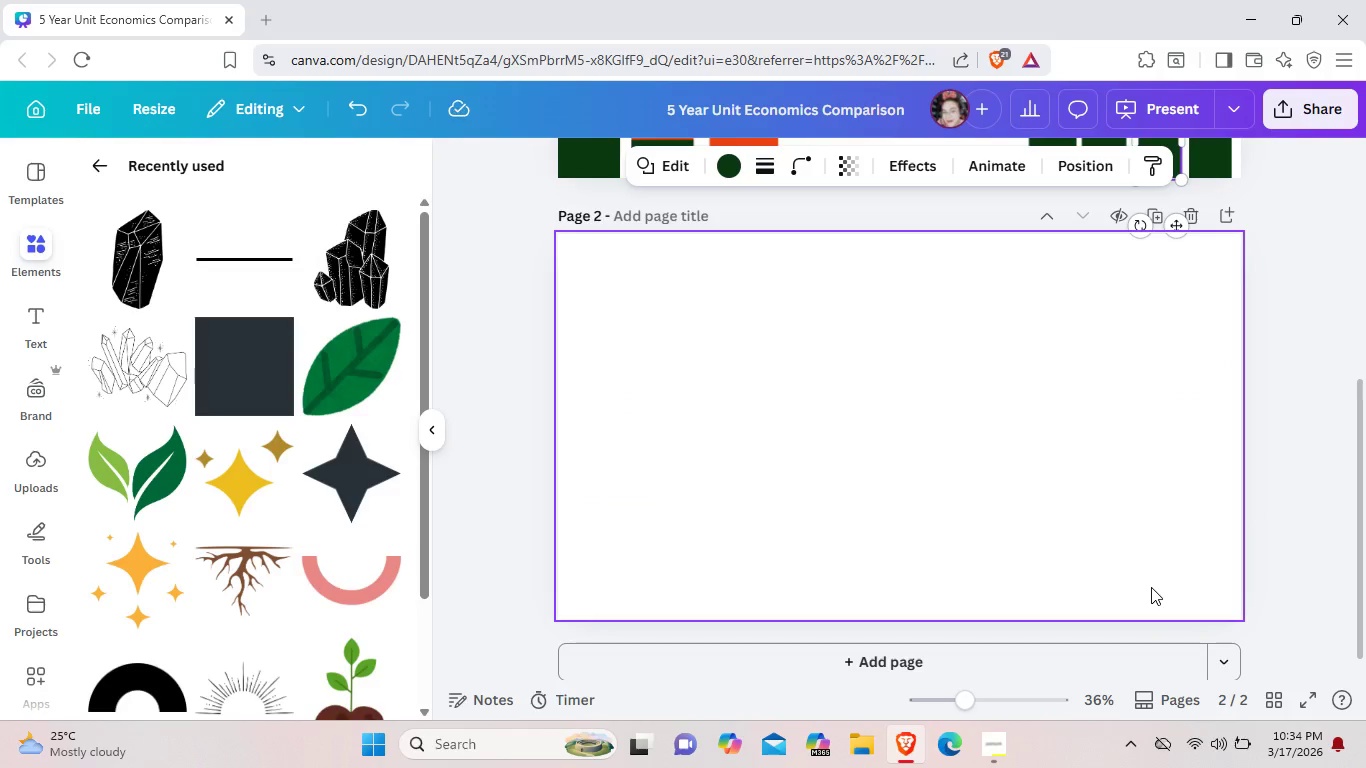 
scroll: coordinate [1151, 588], scroll_direction: up, amount: 6.0
 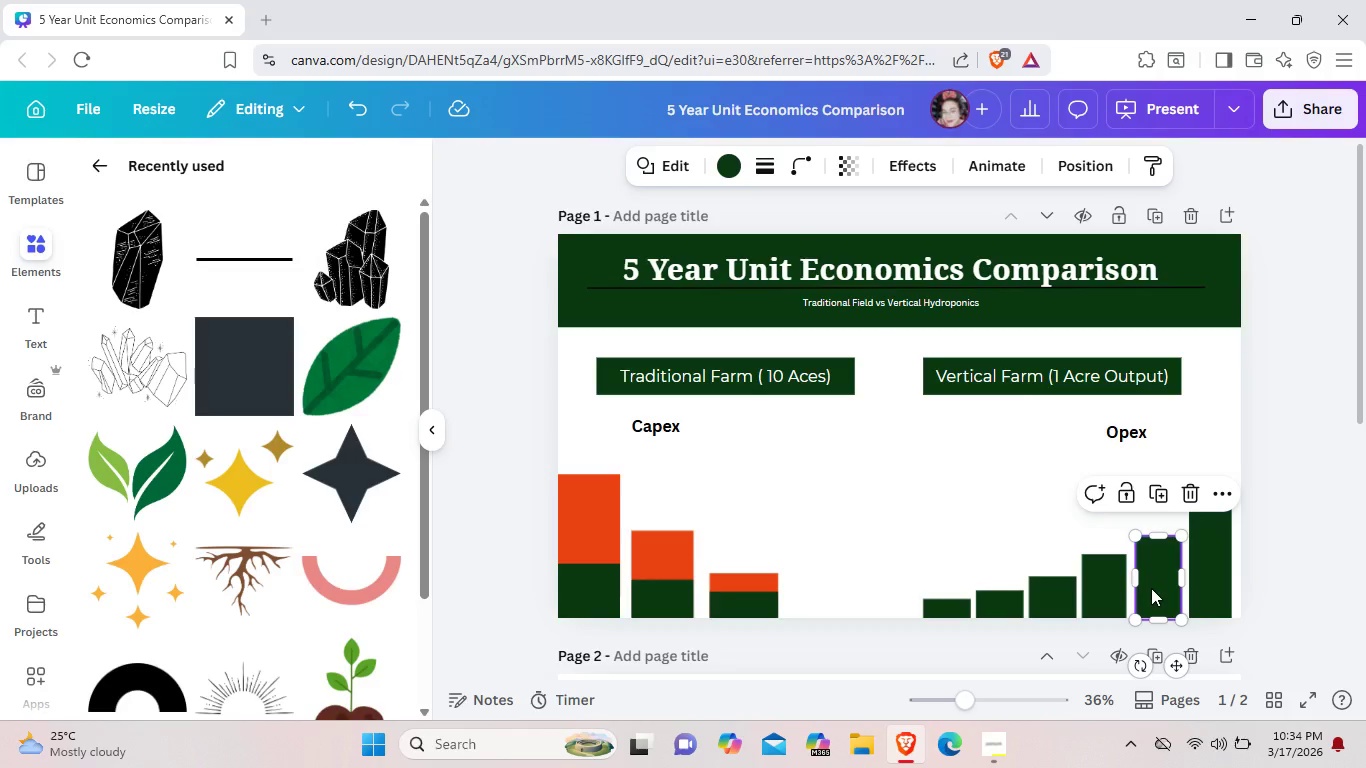 
key(ArrowLeft)
 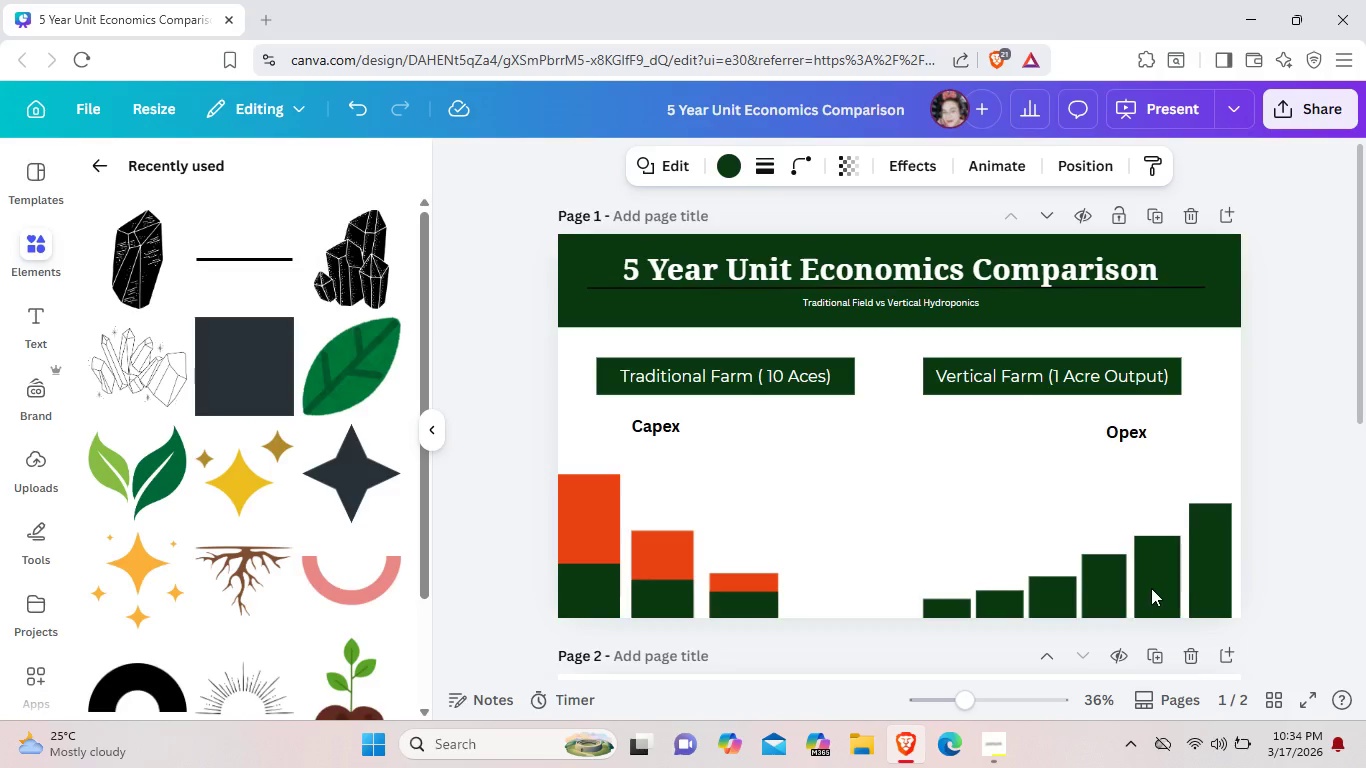 
key(ArrowLeft)
 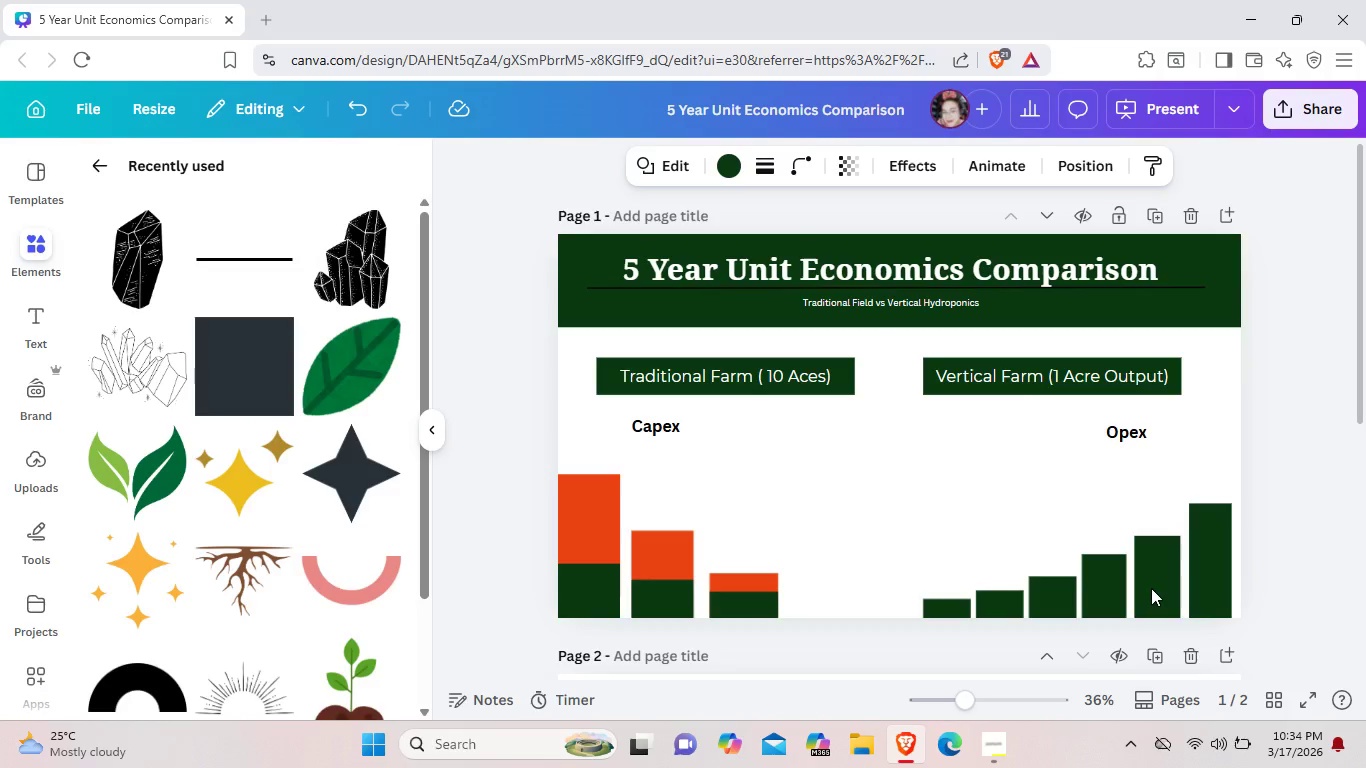 
key(ArrowLeft)
 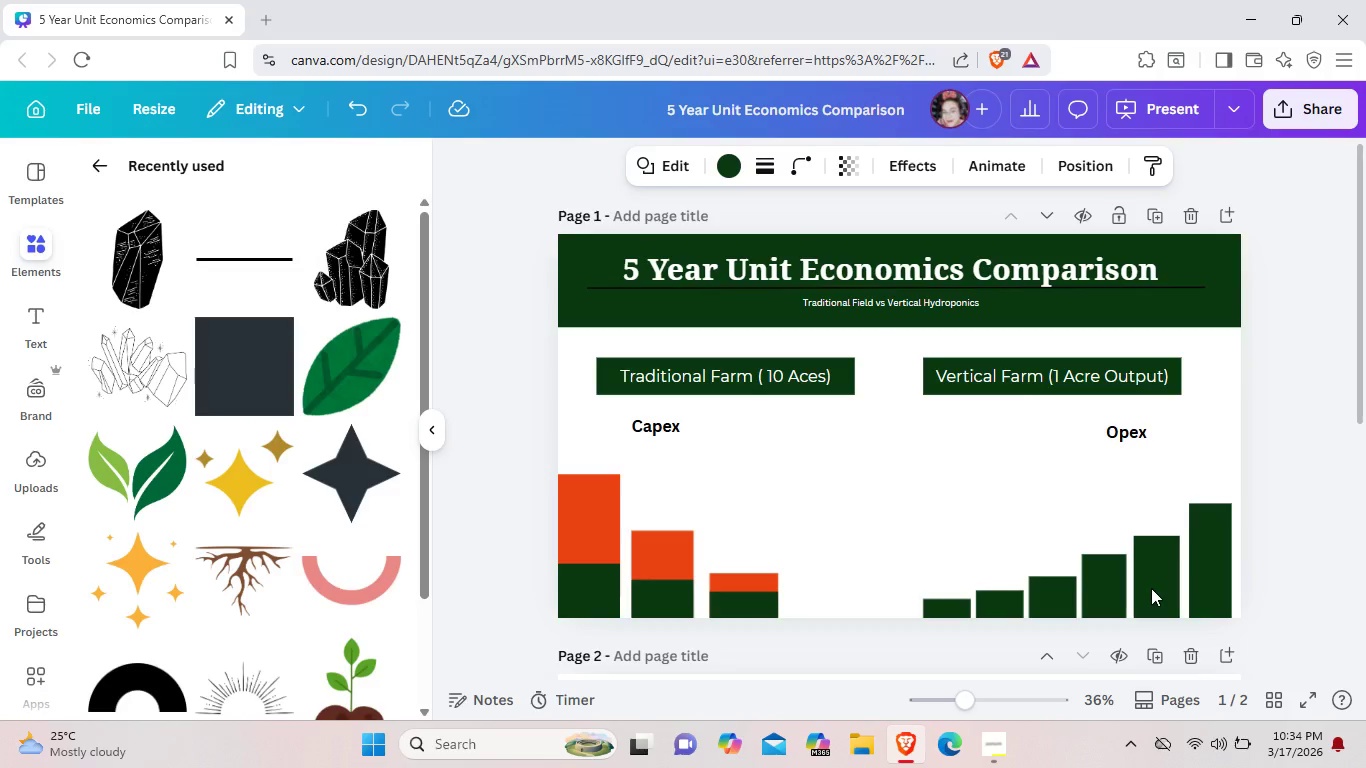 
key(ArrowLeft)
 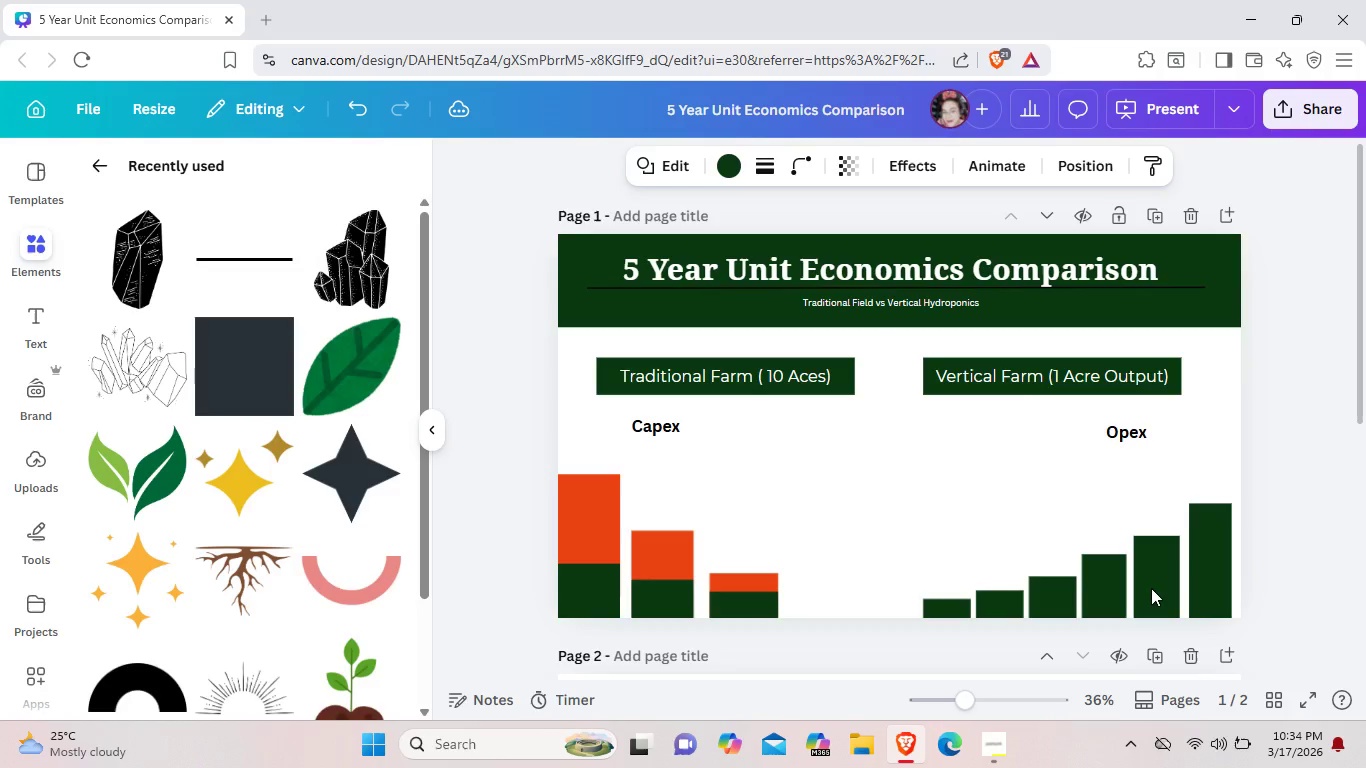 
key(ArrowLeft)
 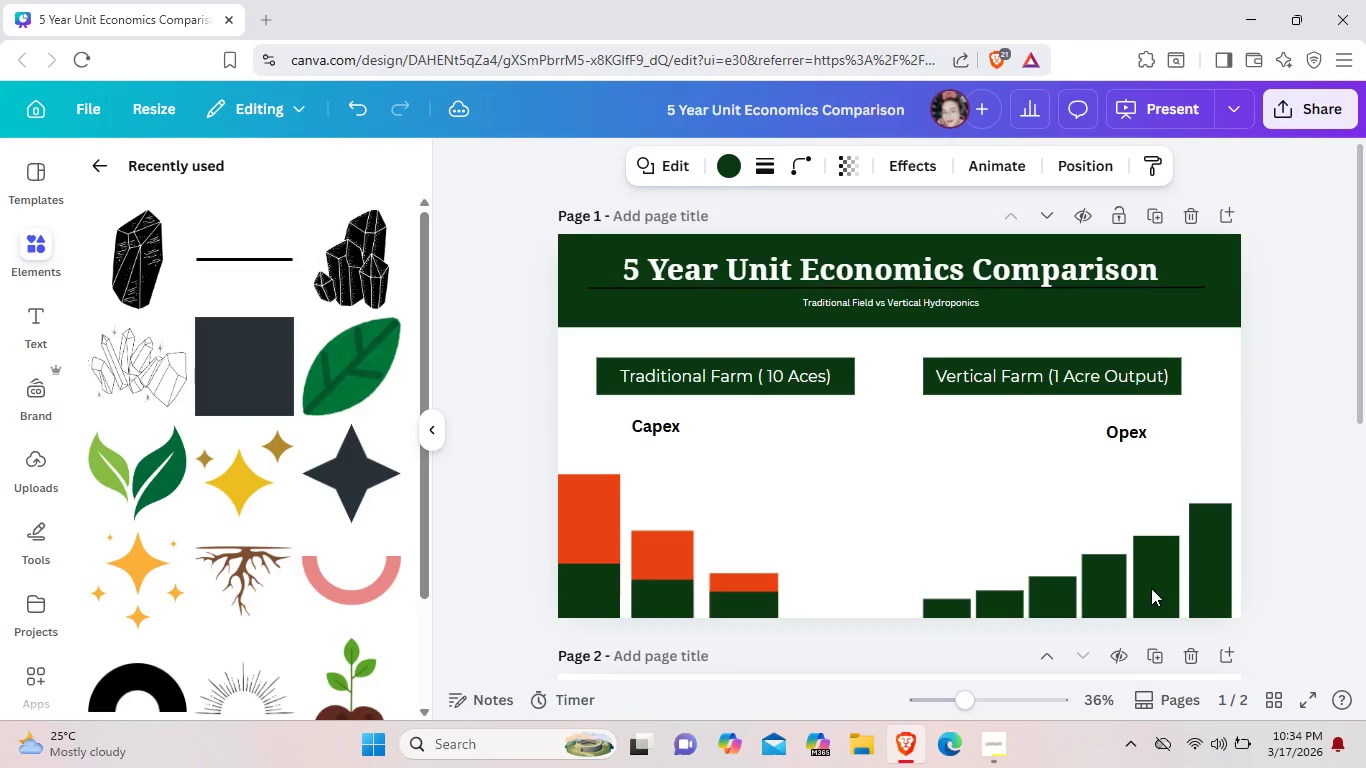 
key(ArrowLeft)
 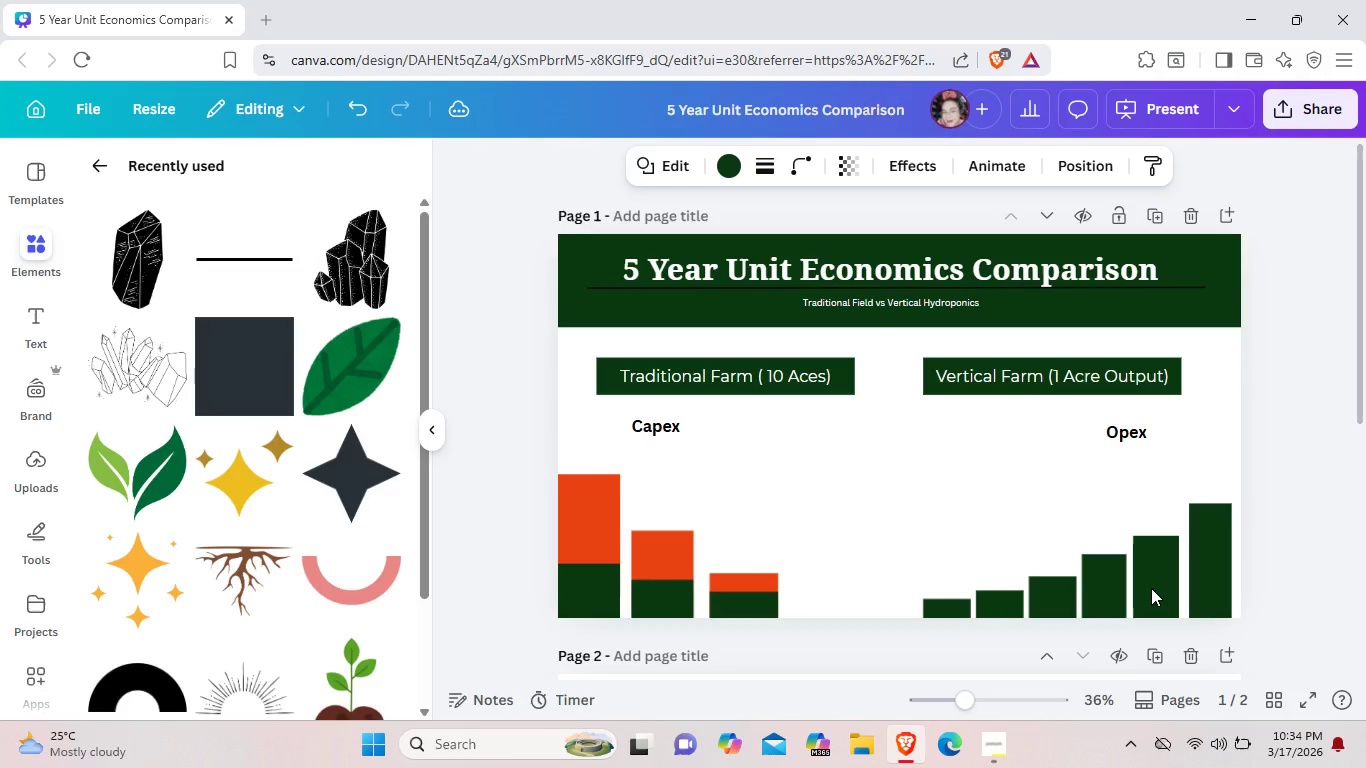 
key(ArrowLeft)
 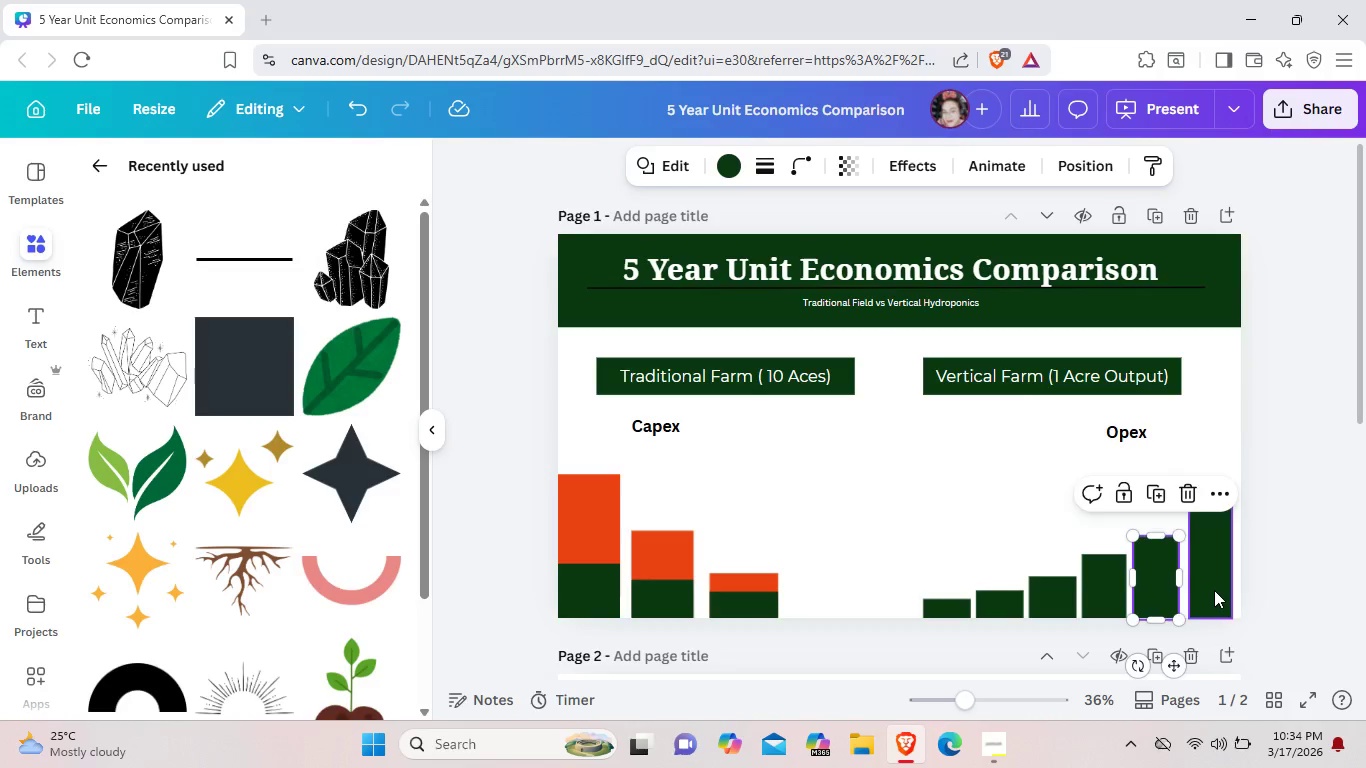 
left_click([1214, 590])
 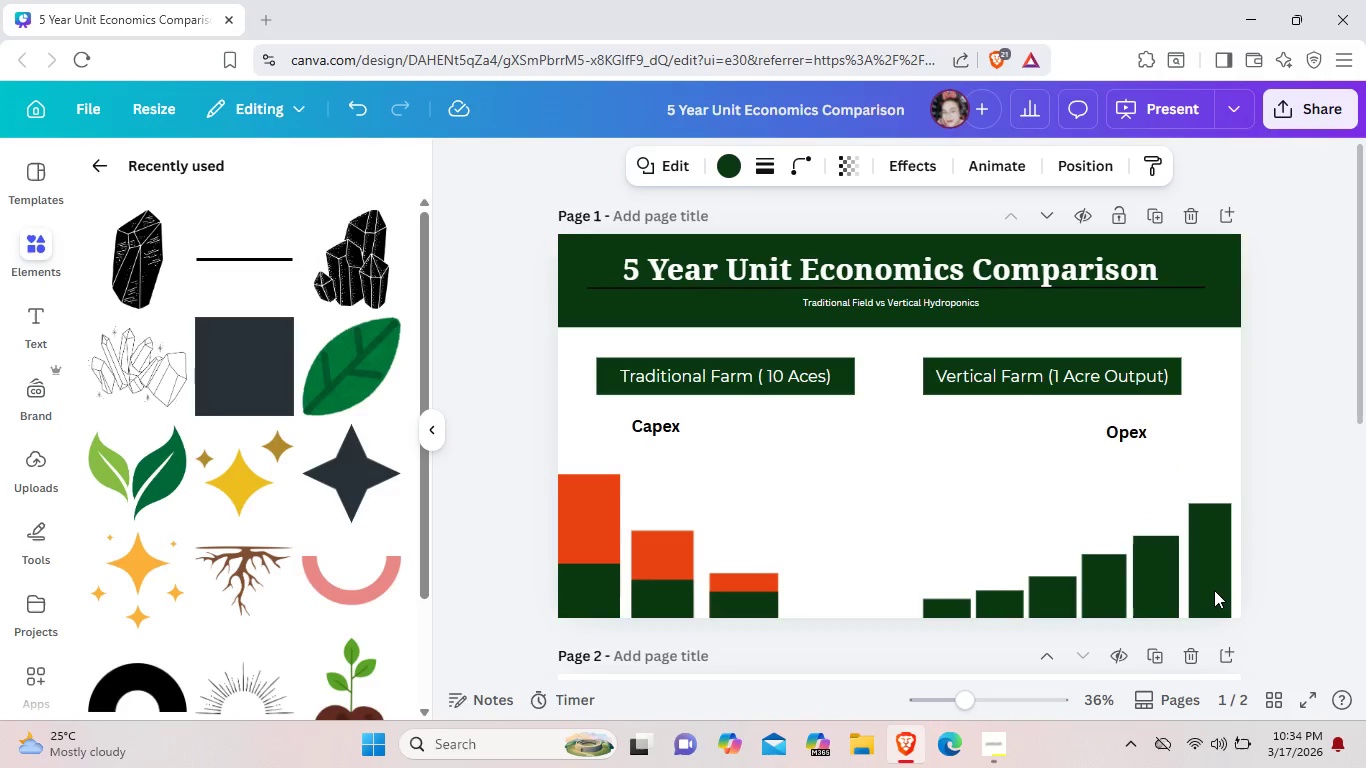 
key(ArrowLeft)
 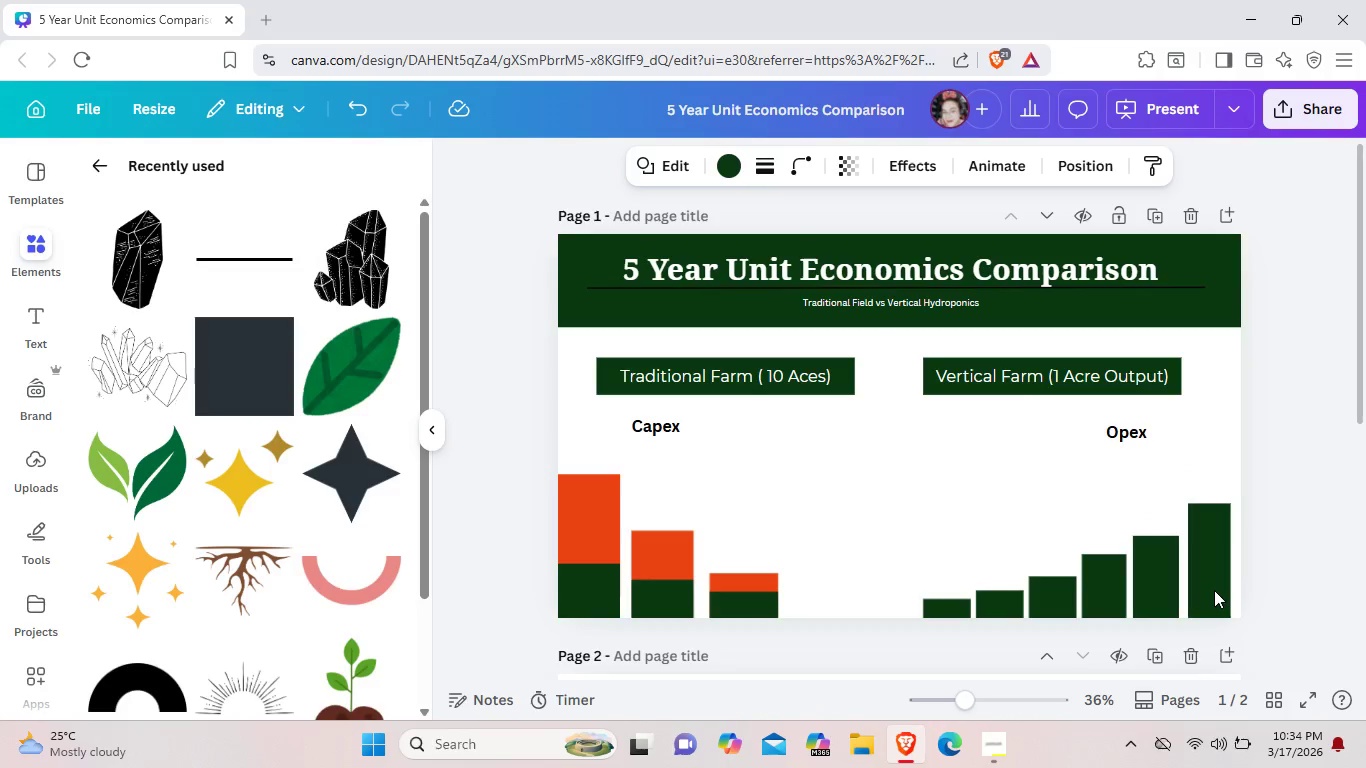 
key(ArrowLeft)
 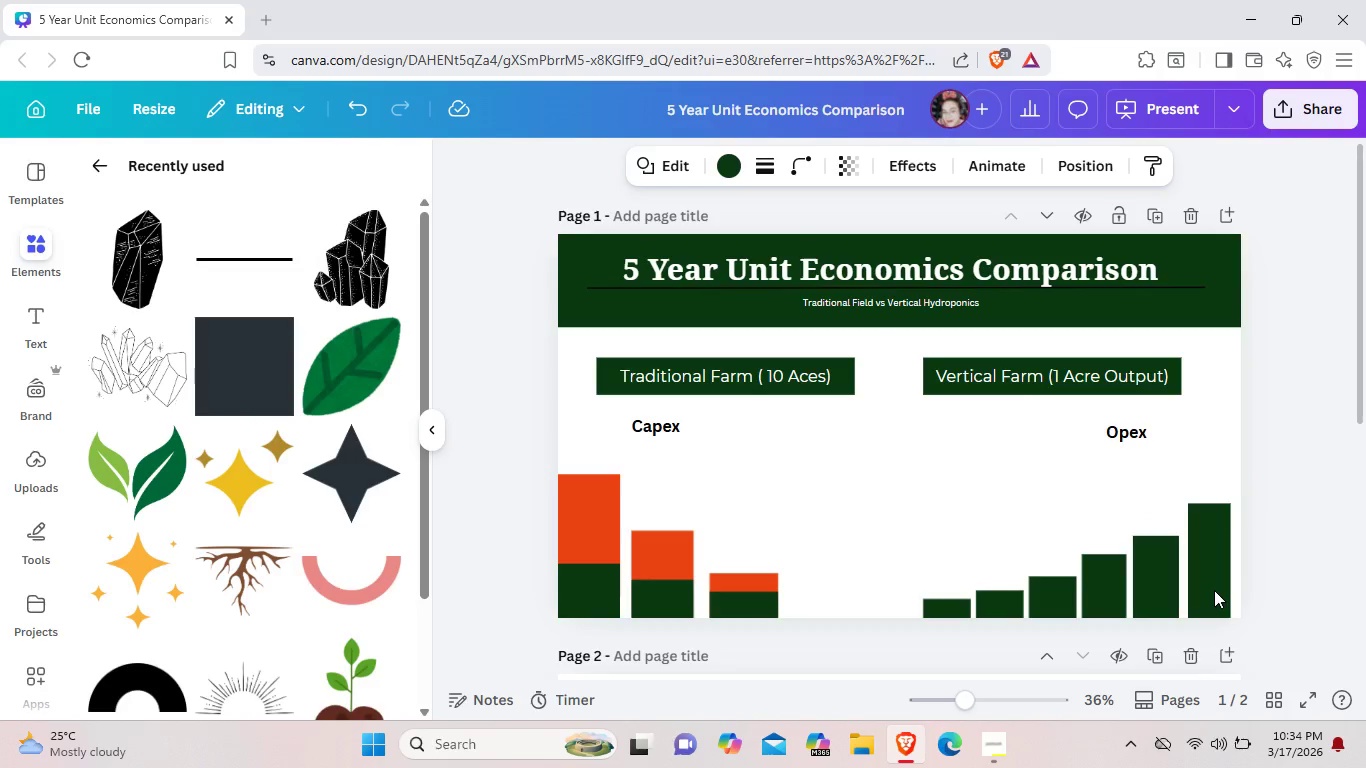 
key(ArrowLeft)
 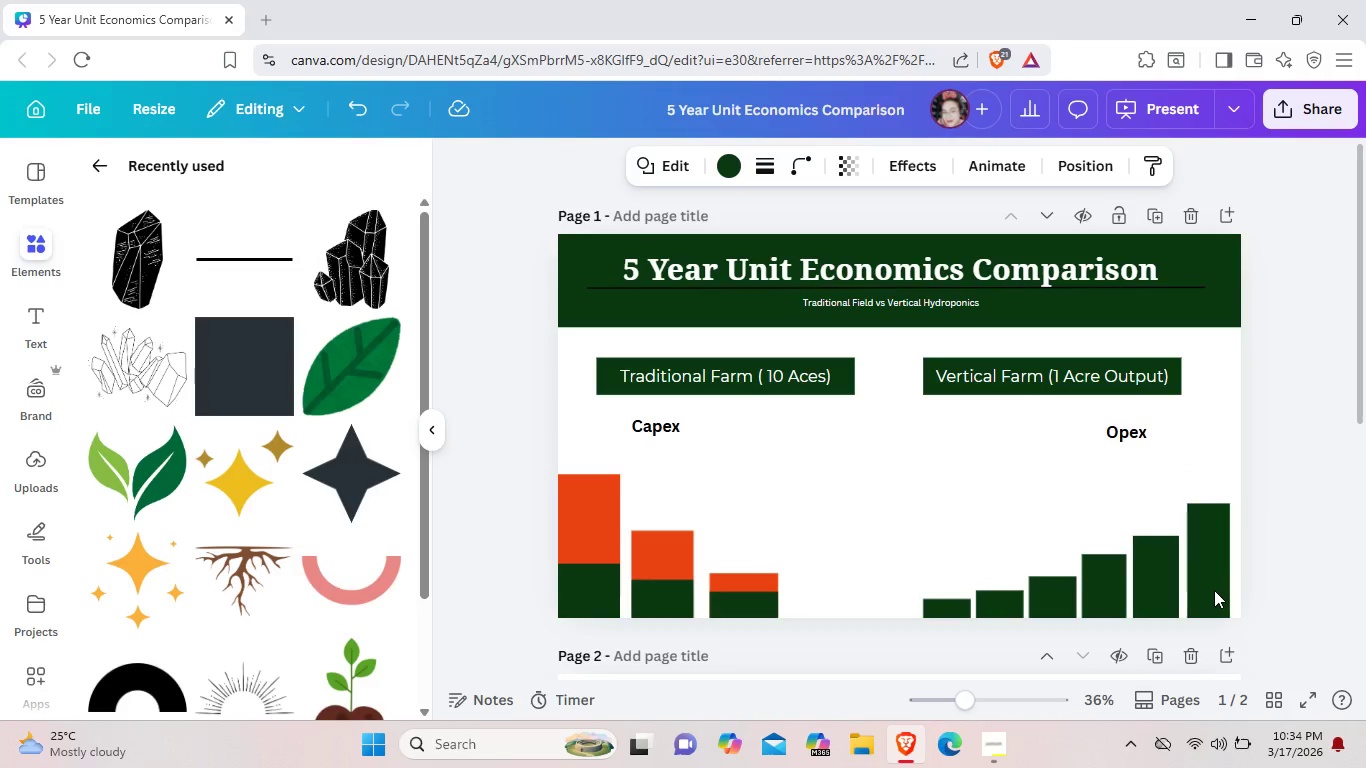 
key(ArrowLeft)
 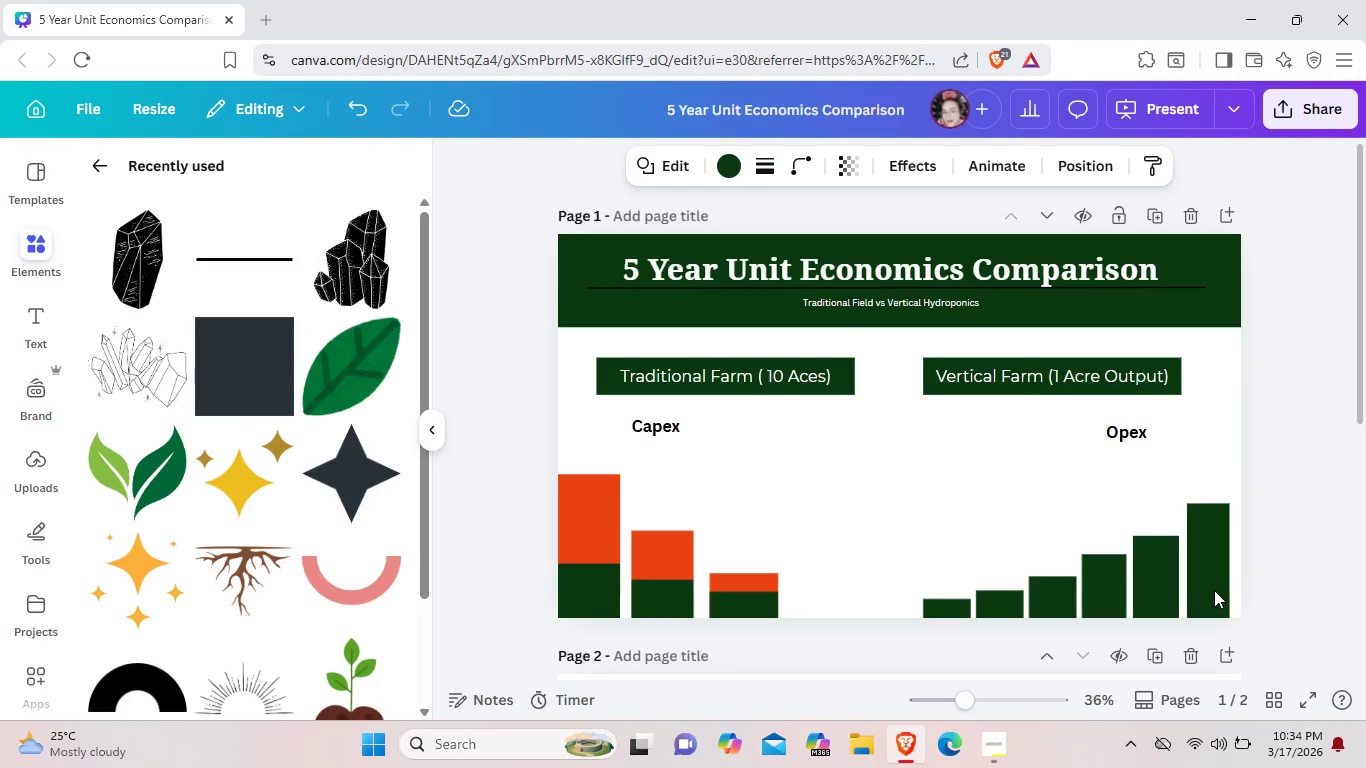 
key(ArrowLeft)
 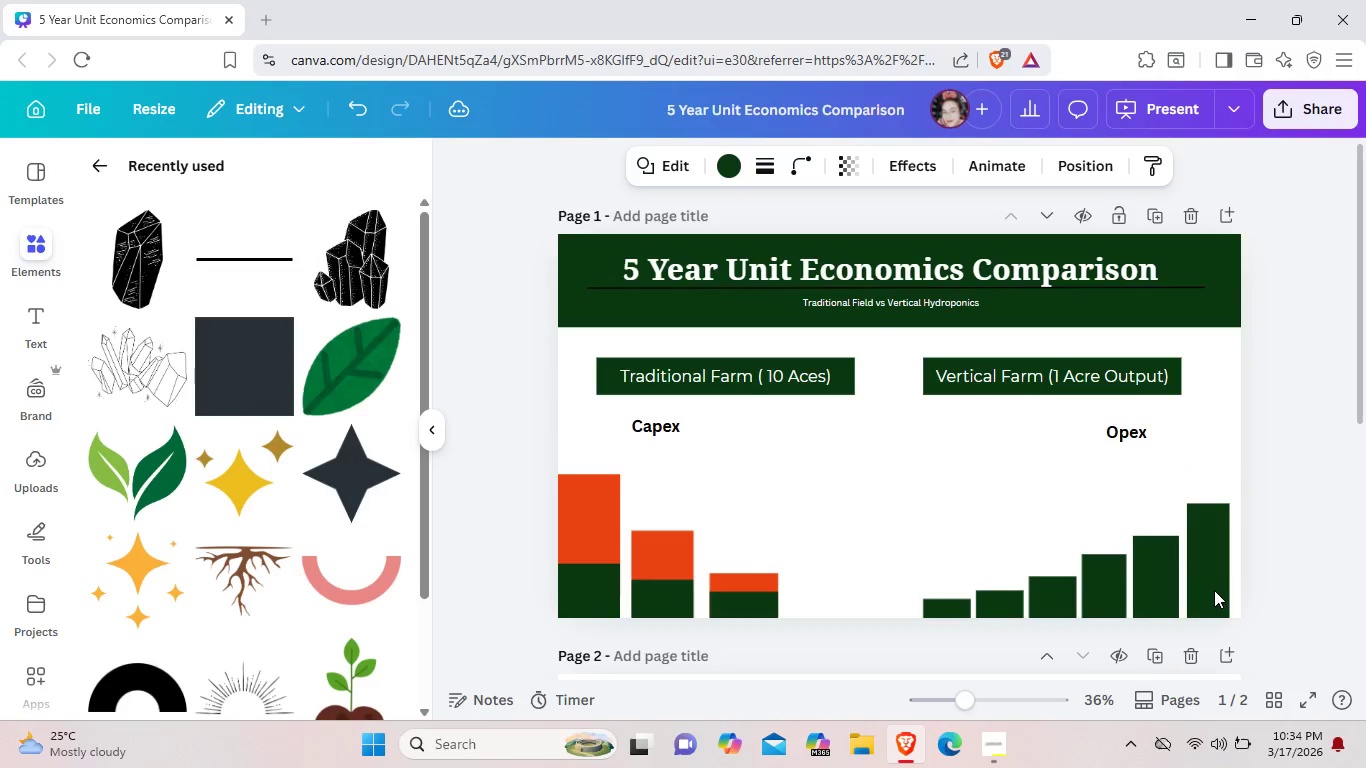 
key(ArrowLeft)
 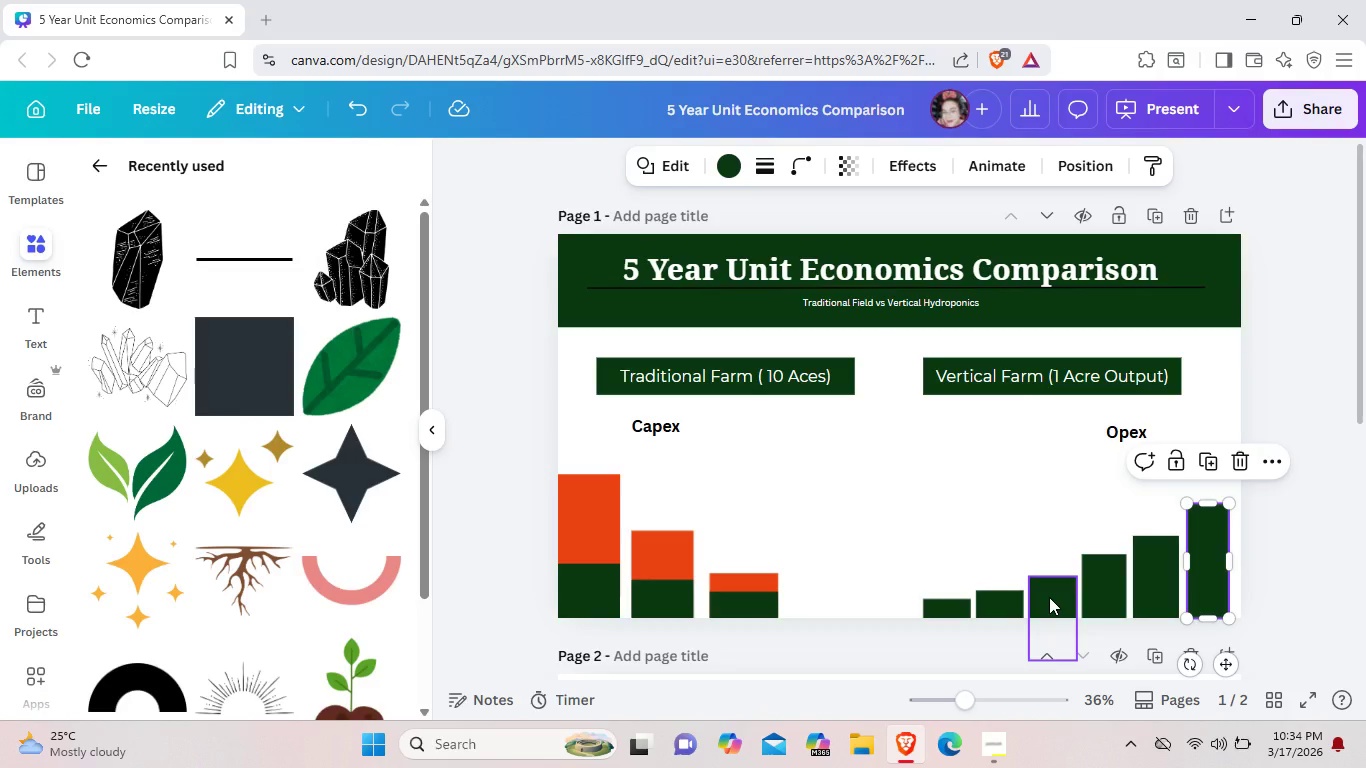 
left_click([1049, 597])
 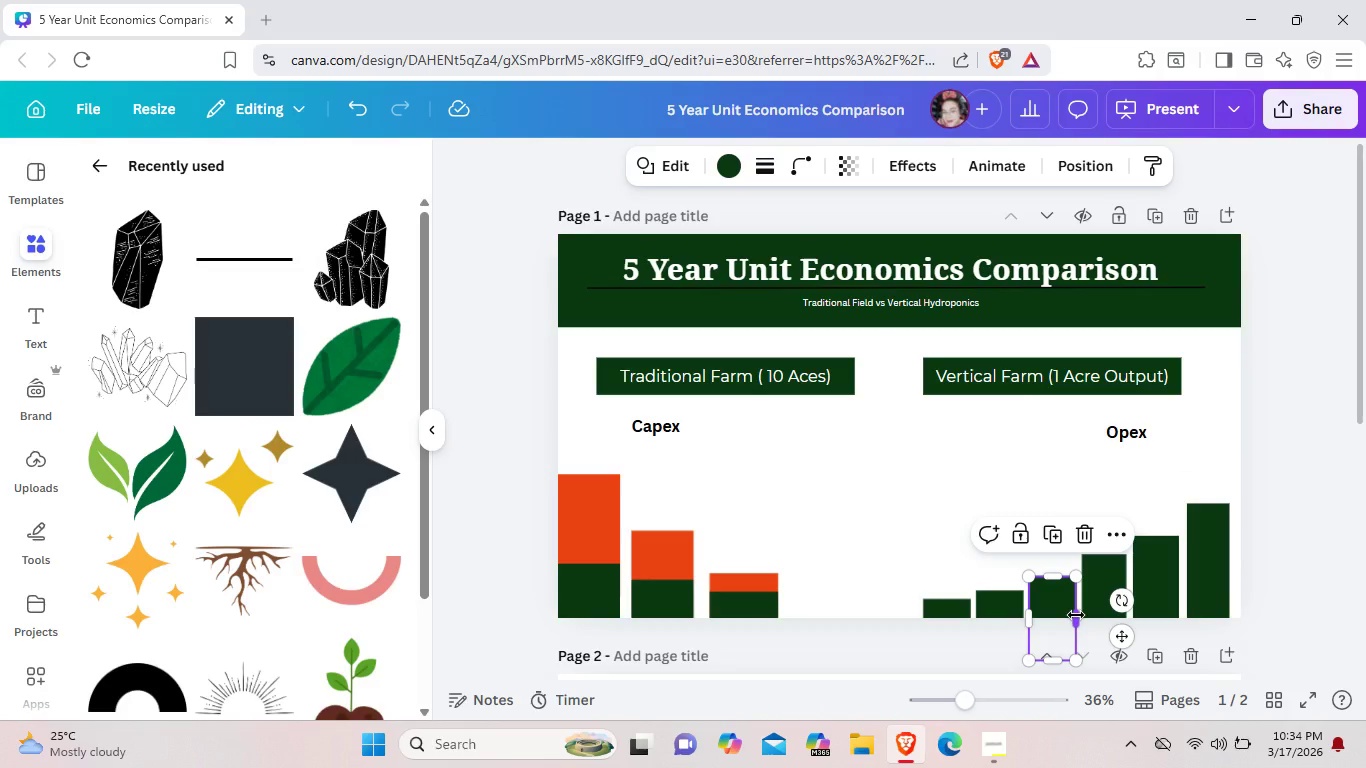 
left_click_drag(start_coordinate=[1076, 615], to_coordinate=[1068, 615])
 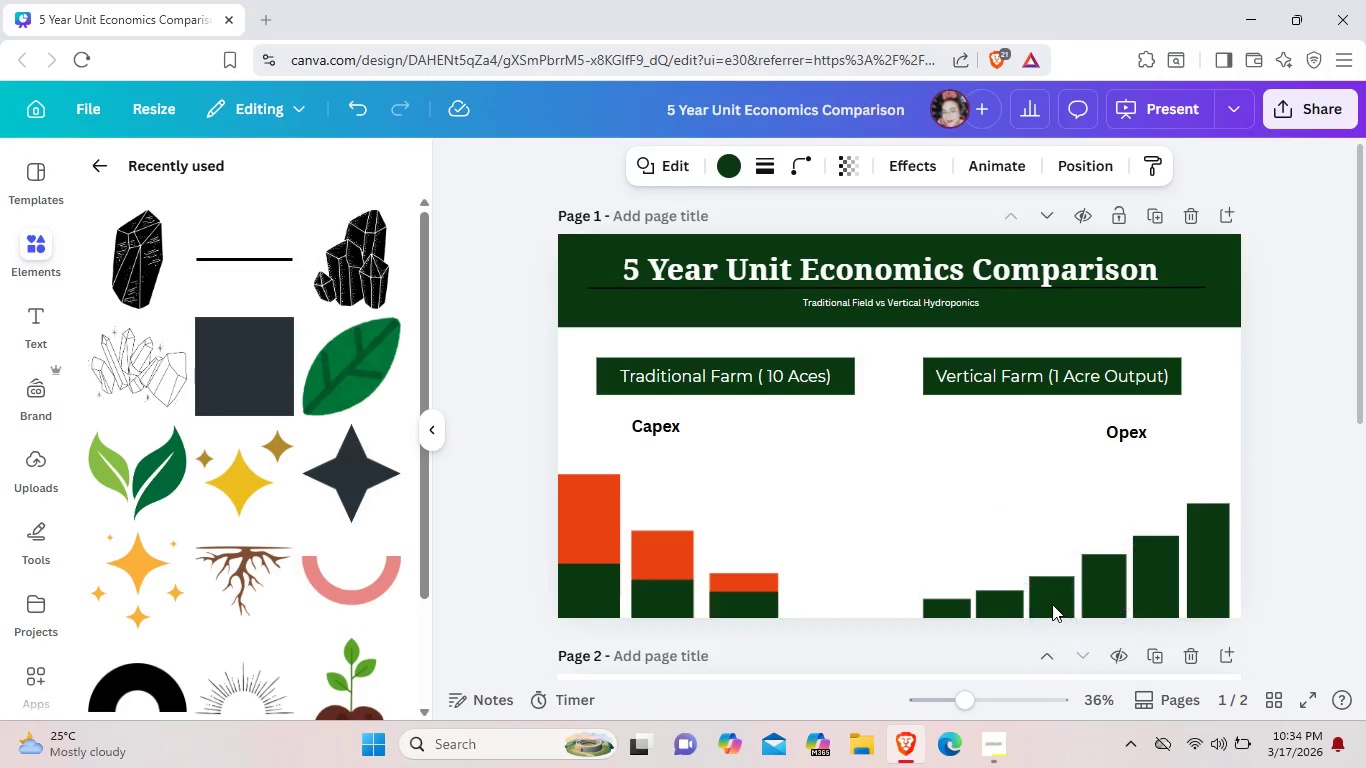 
key(ArrowRight)
 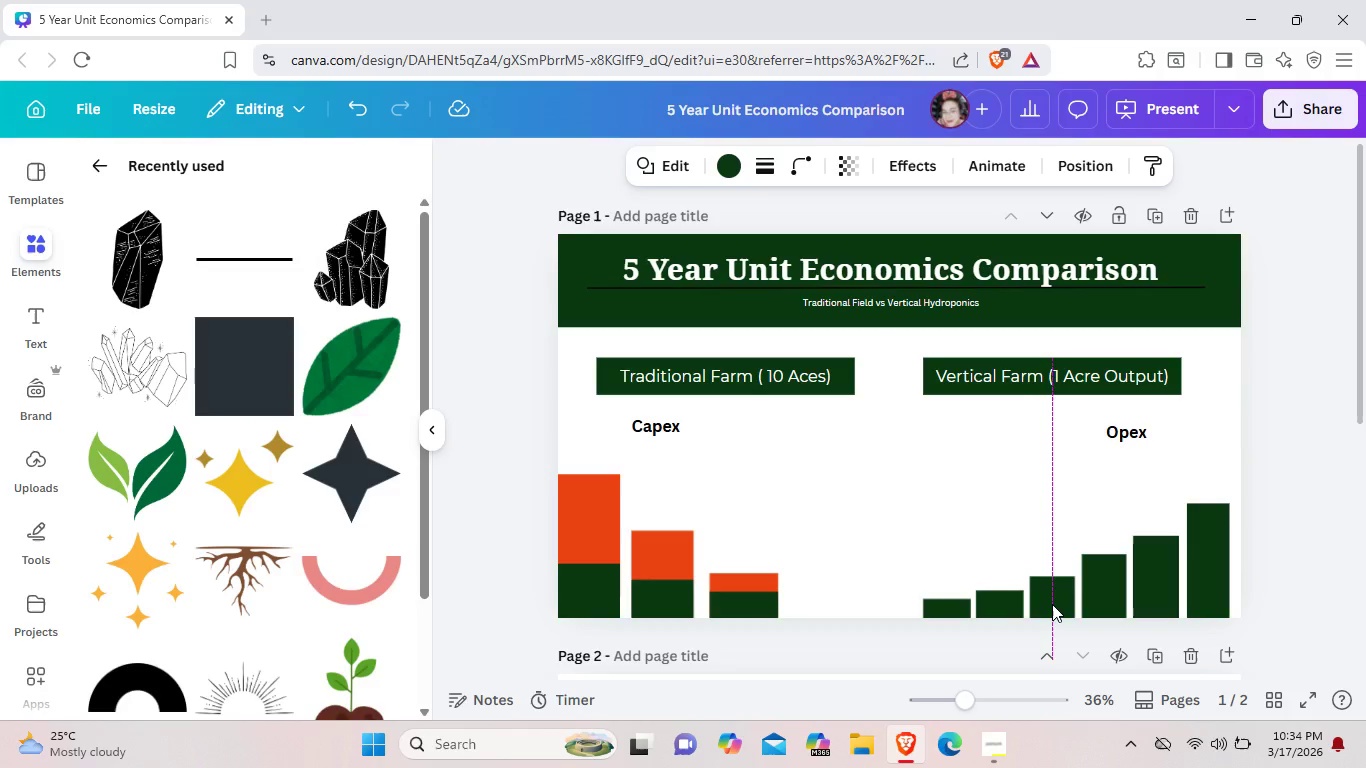 
key(ArrowRight)
 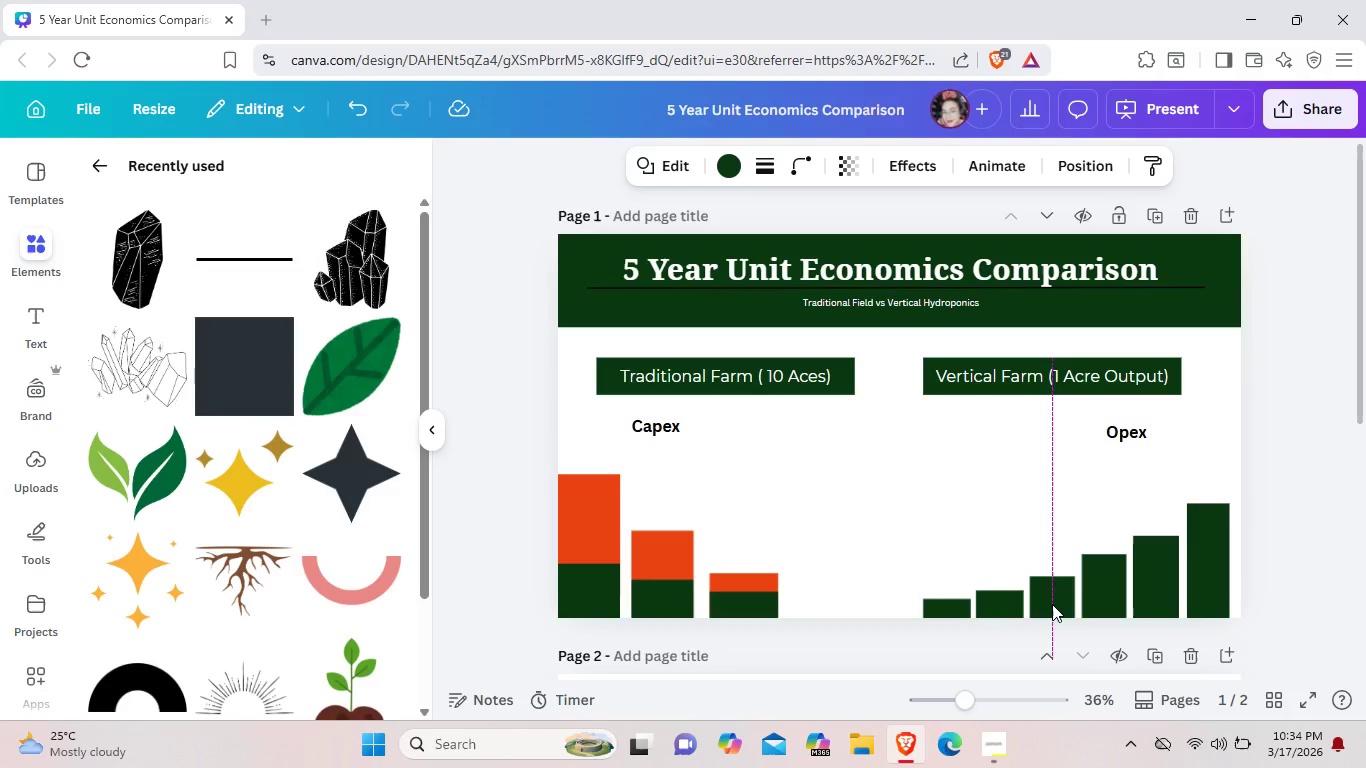 
key(ArrowRight)
 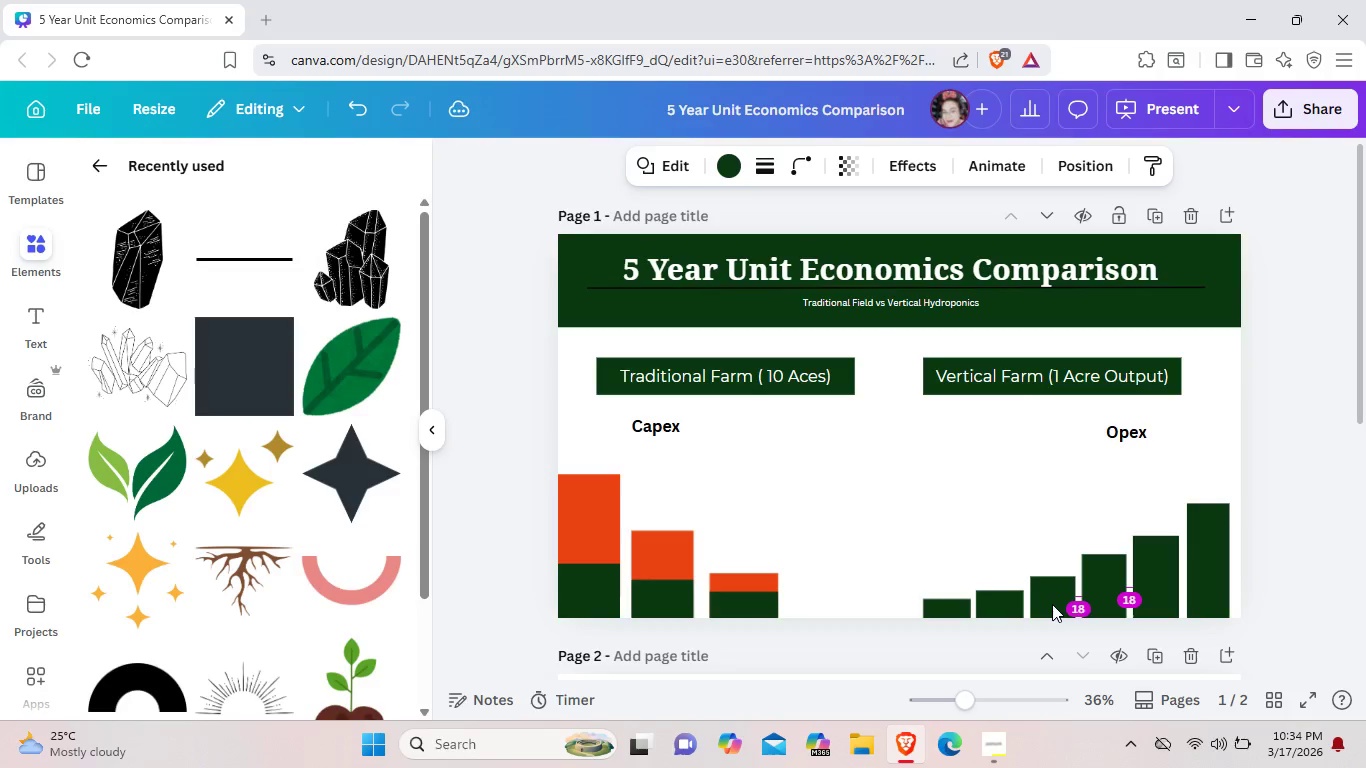 
key(ArrowRight)
 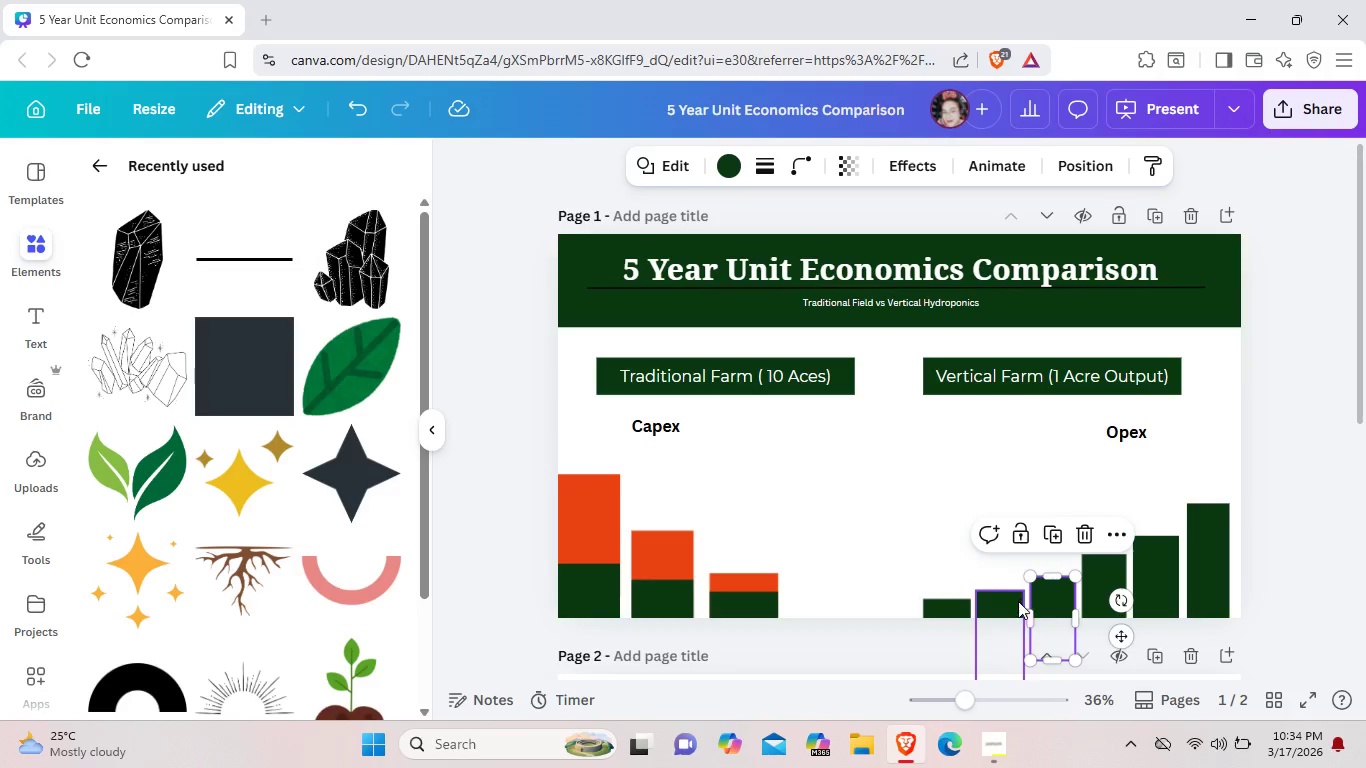 
left_click([1018, 601])
 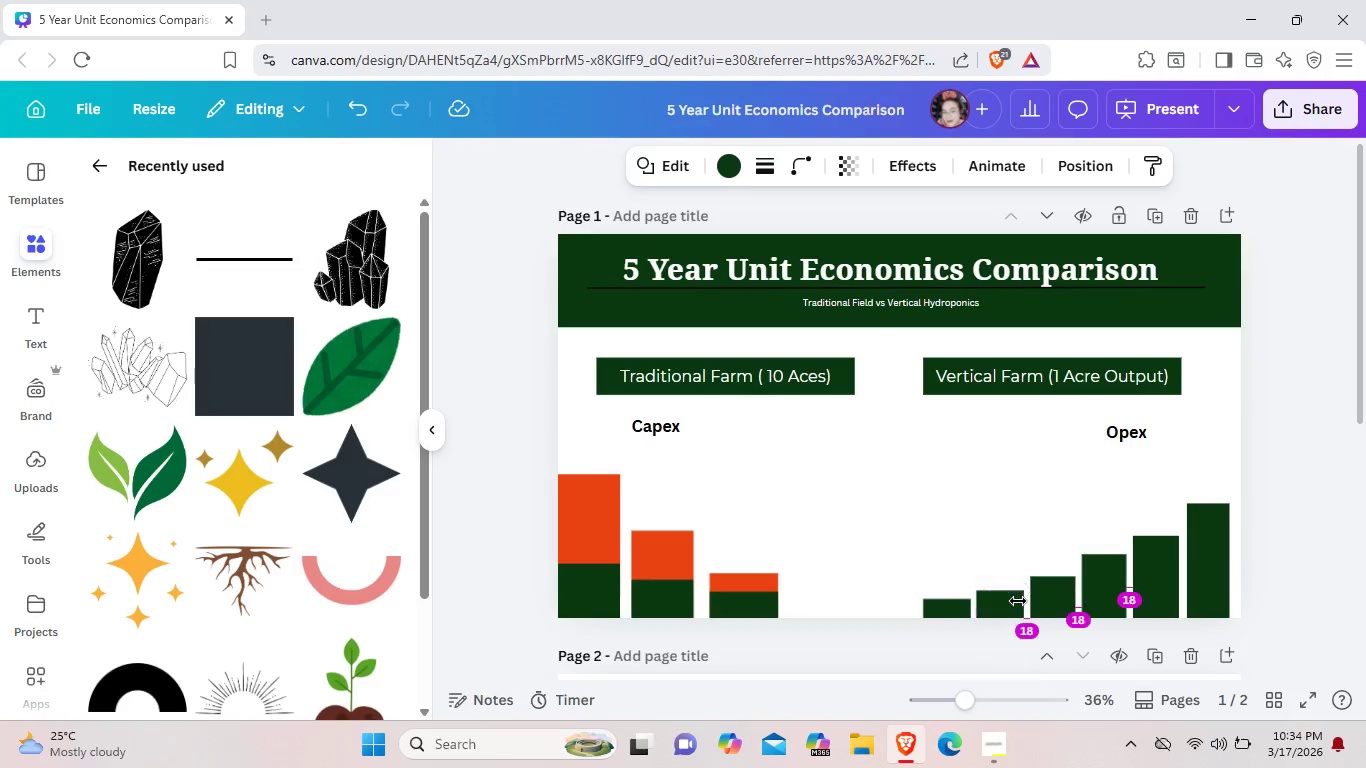 
key(ArrowRight)
 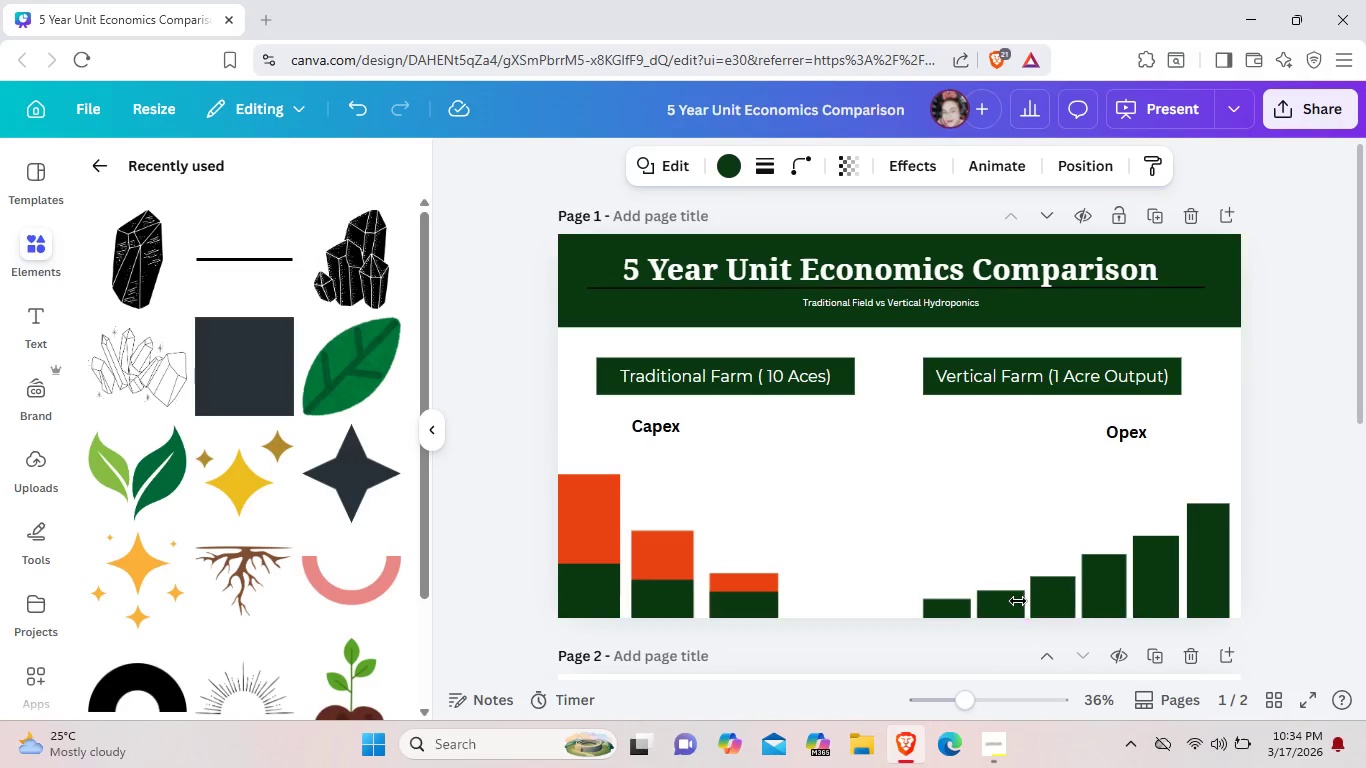 
key(ArrowRight)
 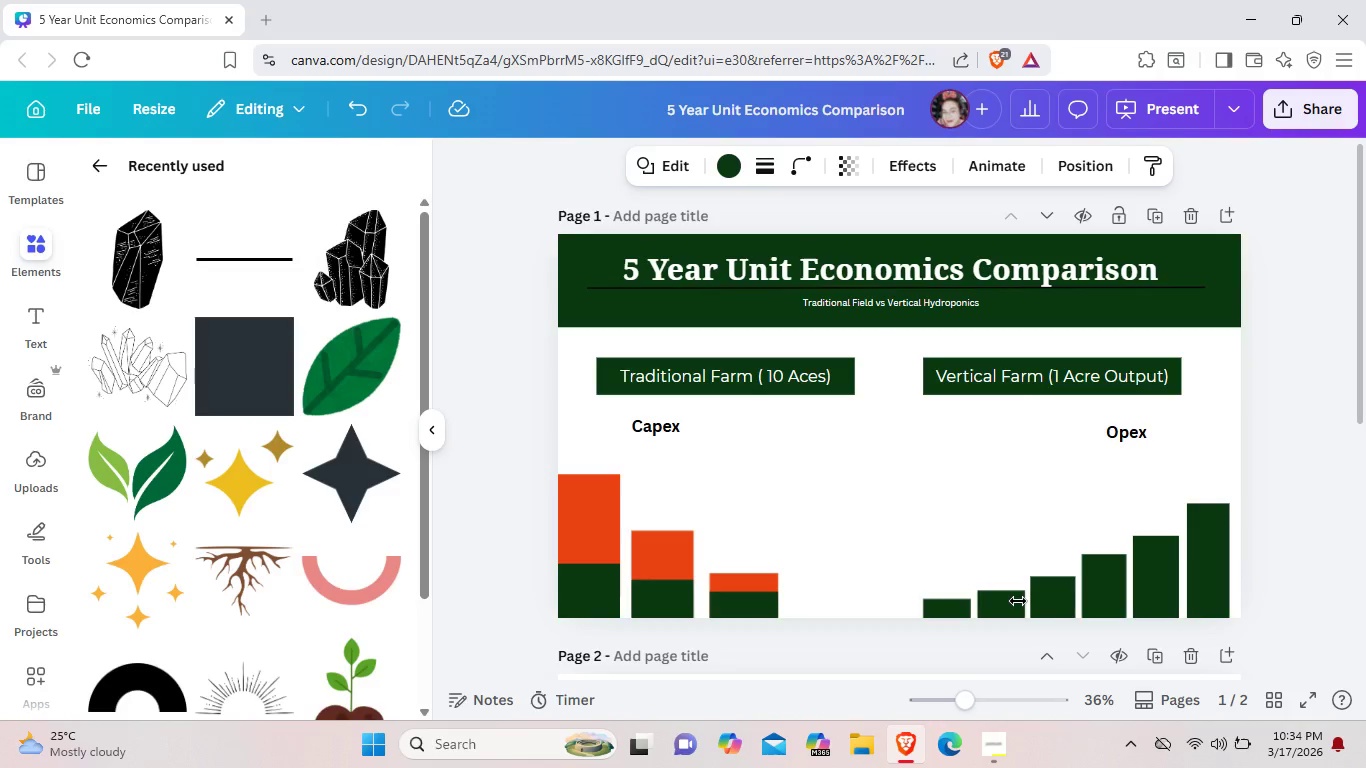 
key(ArrowRight)
 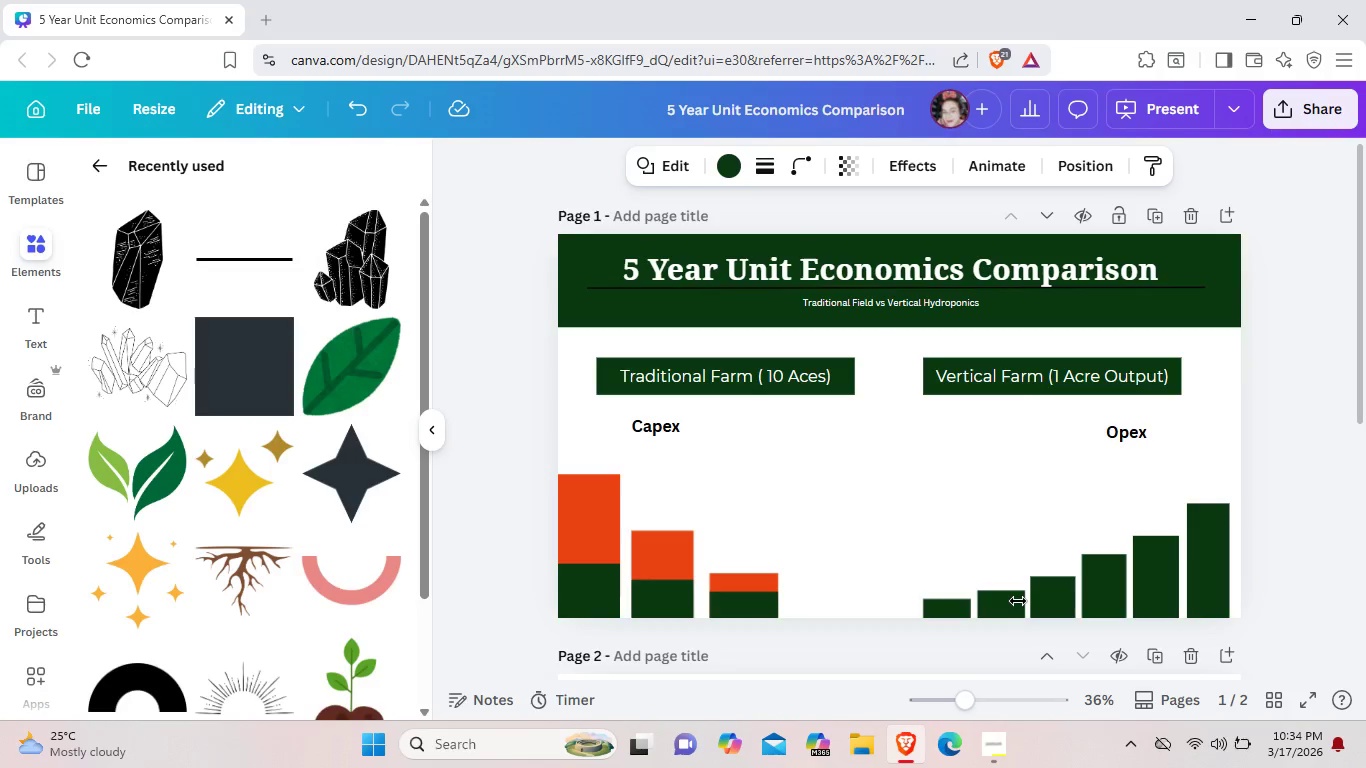 
key(ArrowRight)
 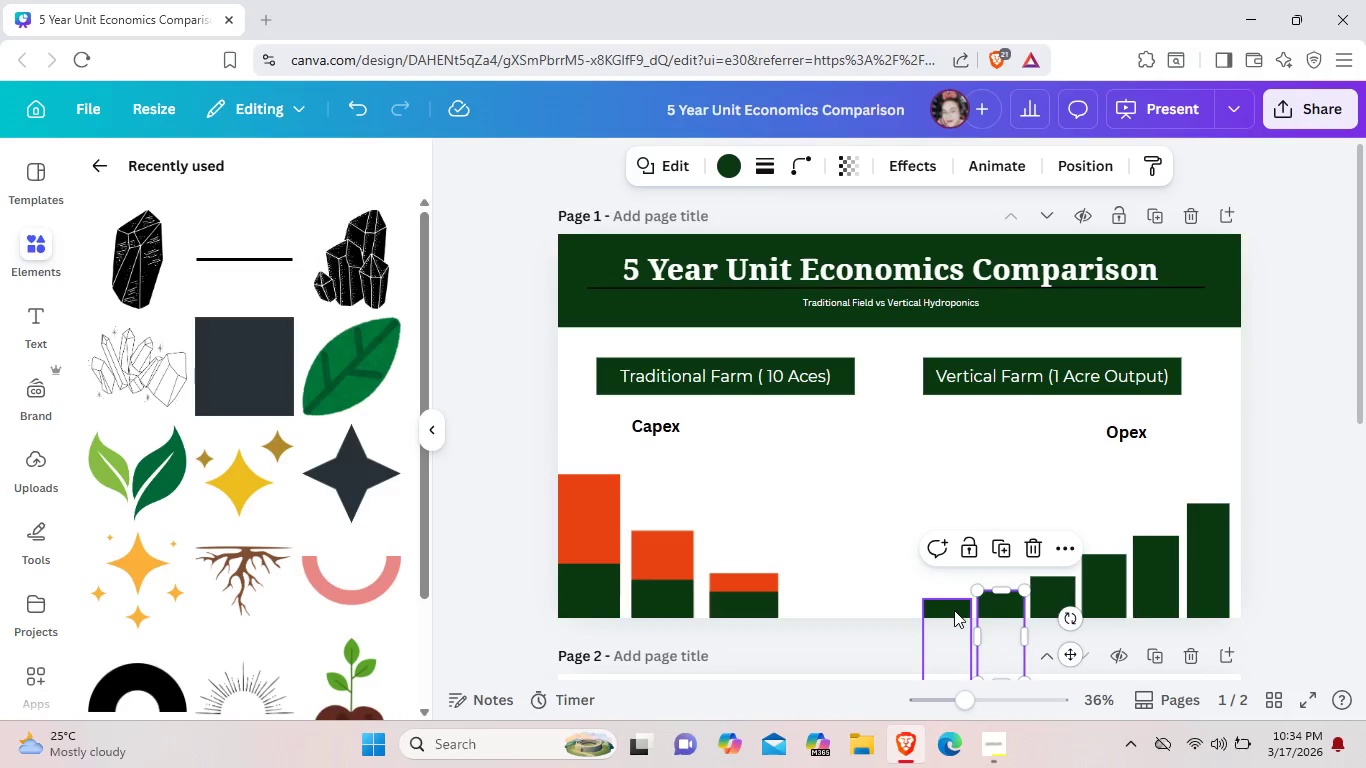 
left_click([954, 610])
 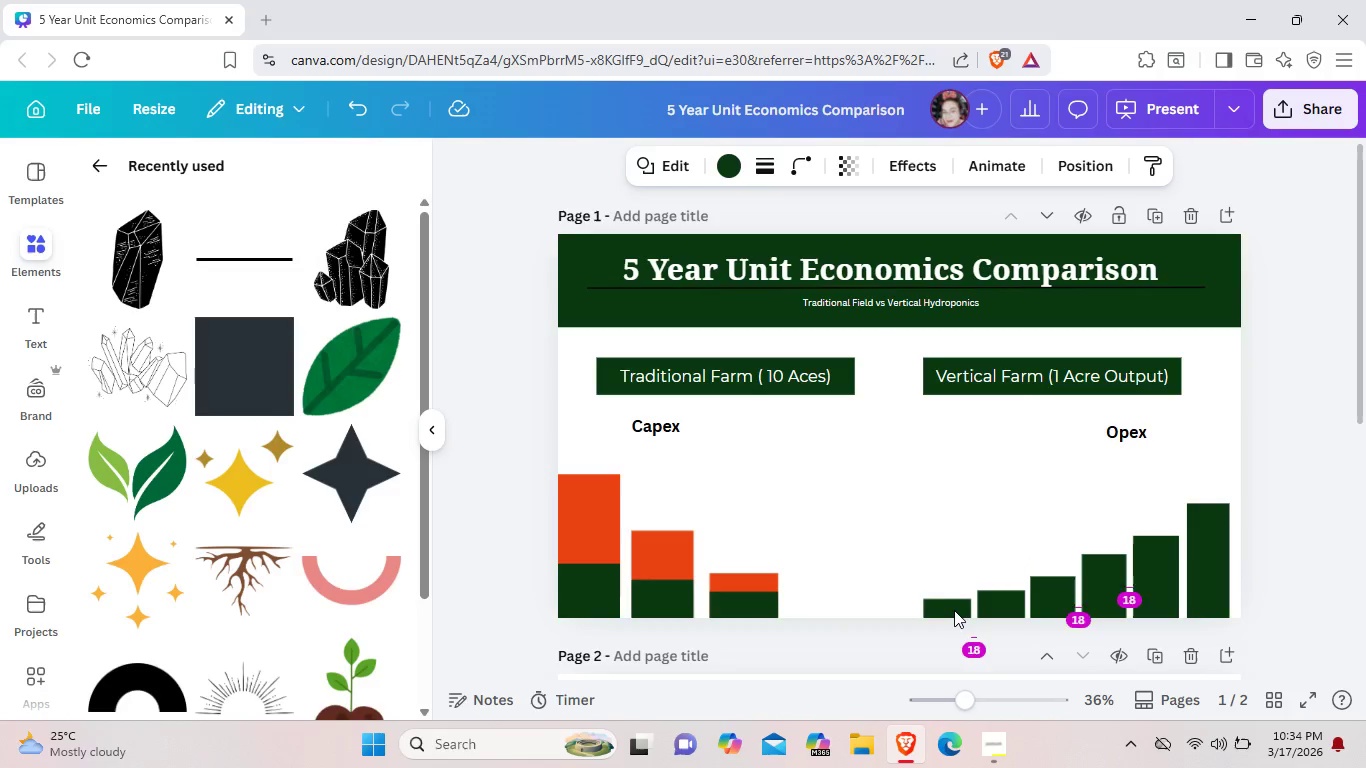 
key(ArrowRight)
 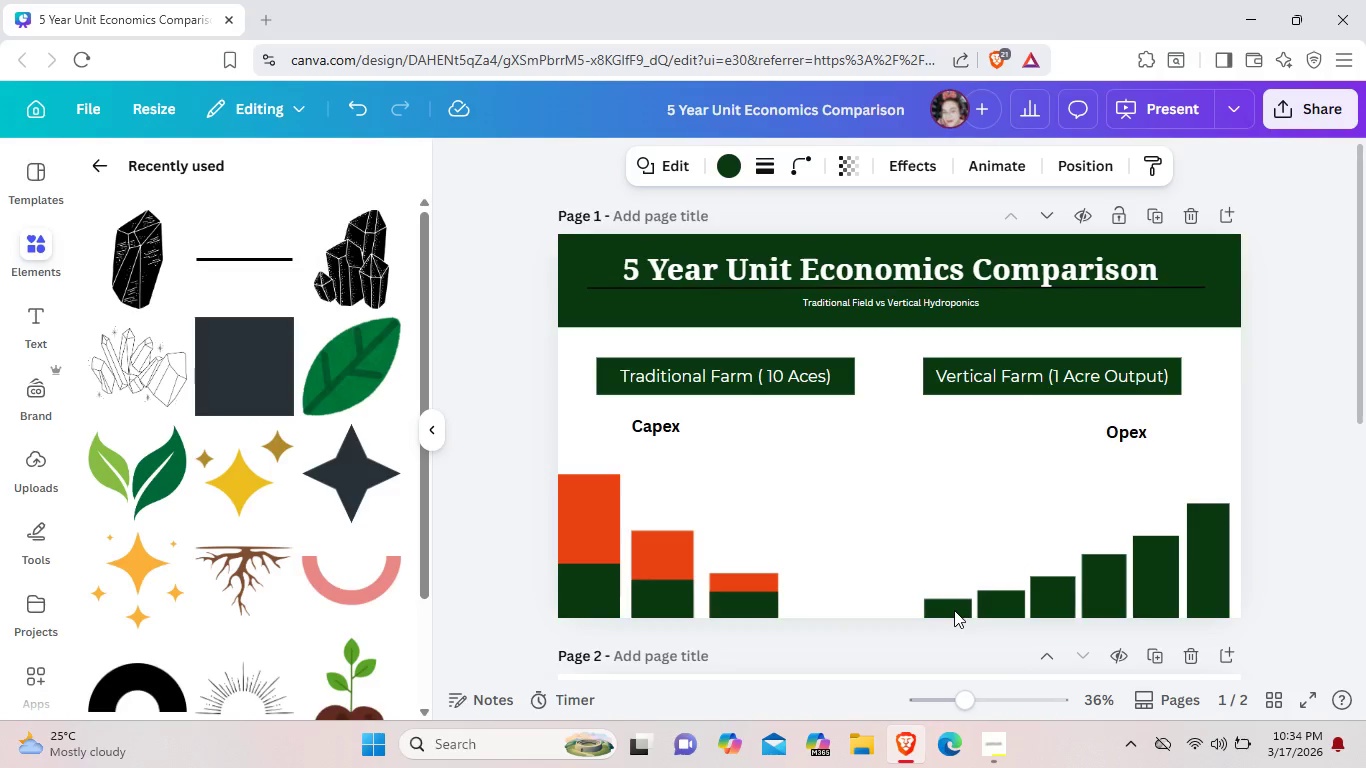 
key(ArrowRight)
 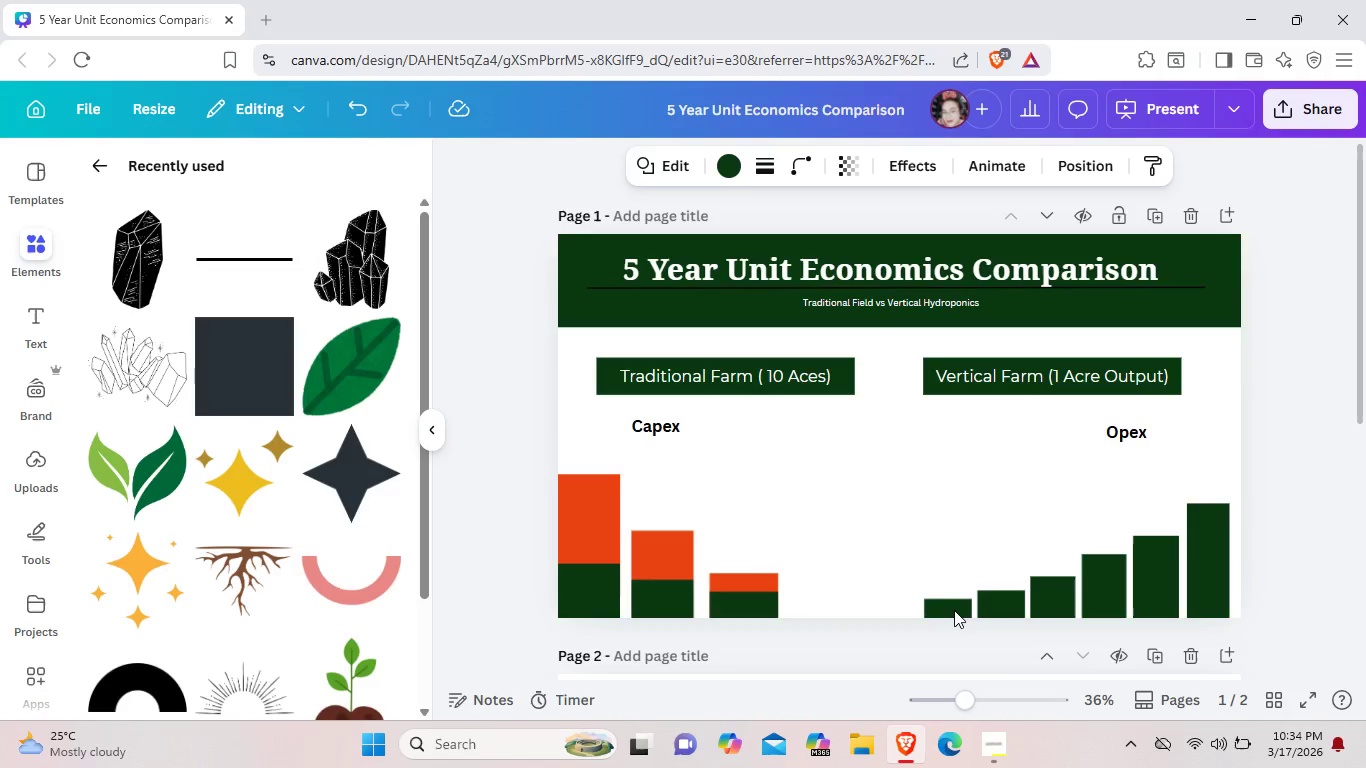 
key(ArrowRight)
 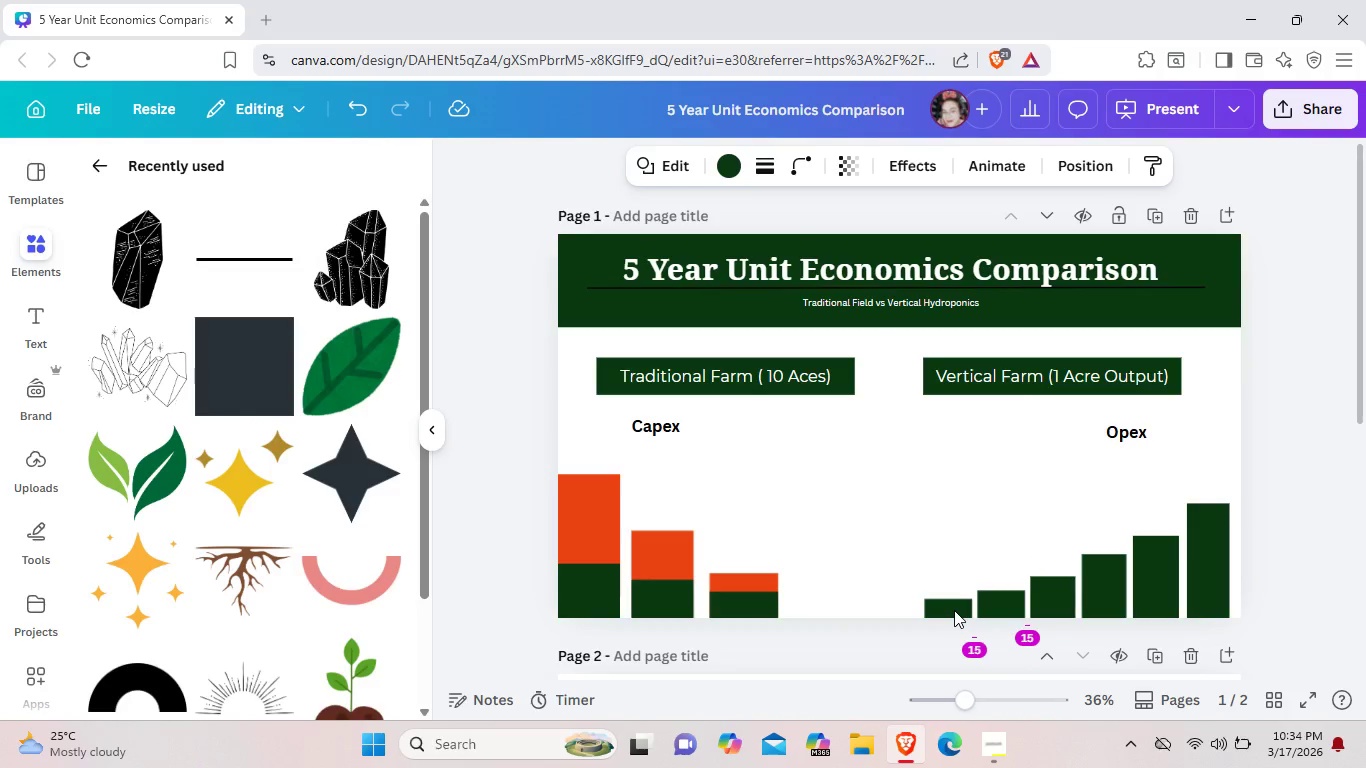 
key(ArrowRight)
 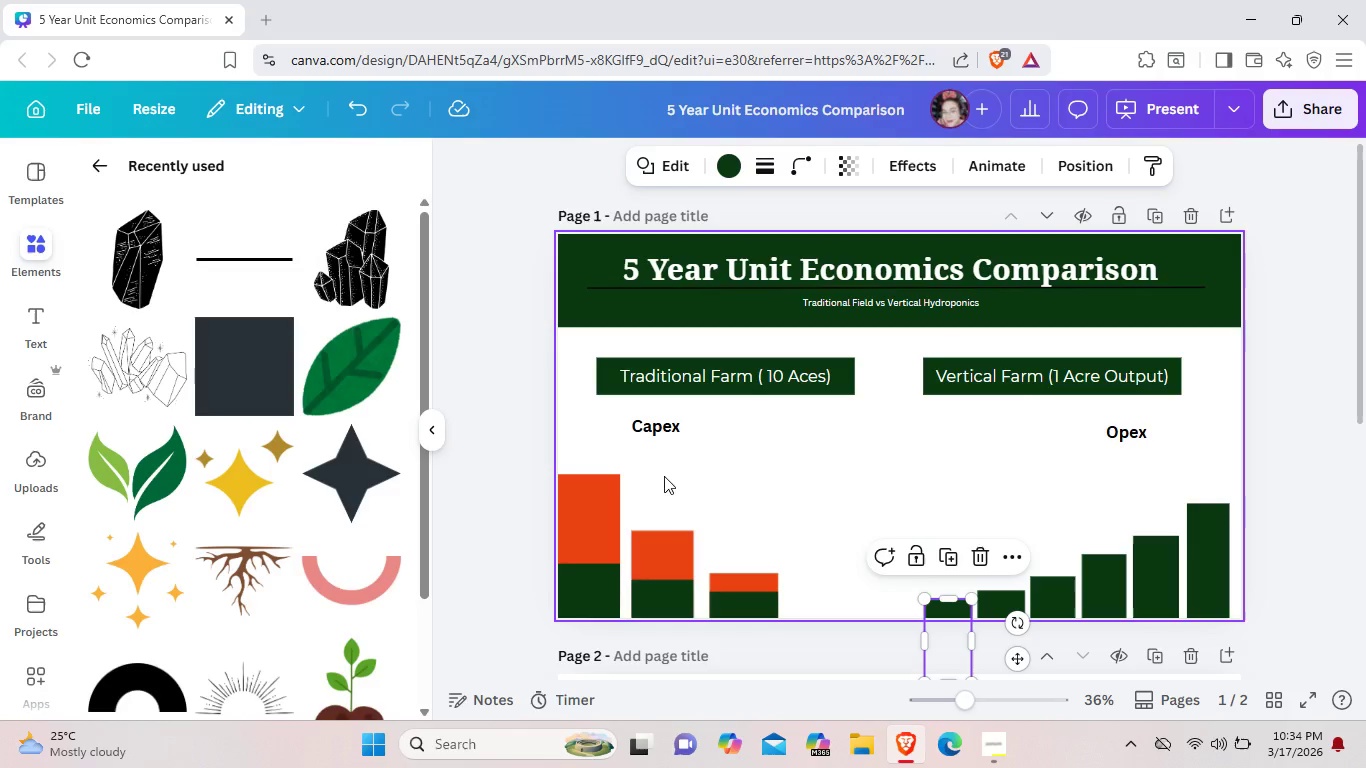 
left_click([949, 483])
 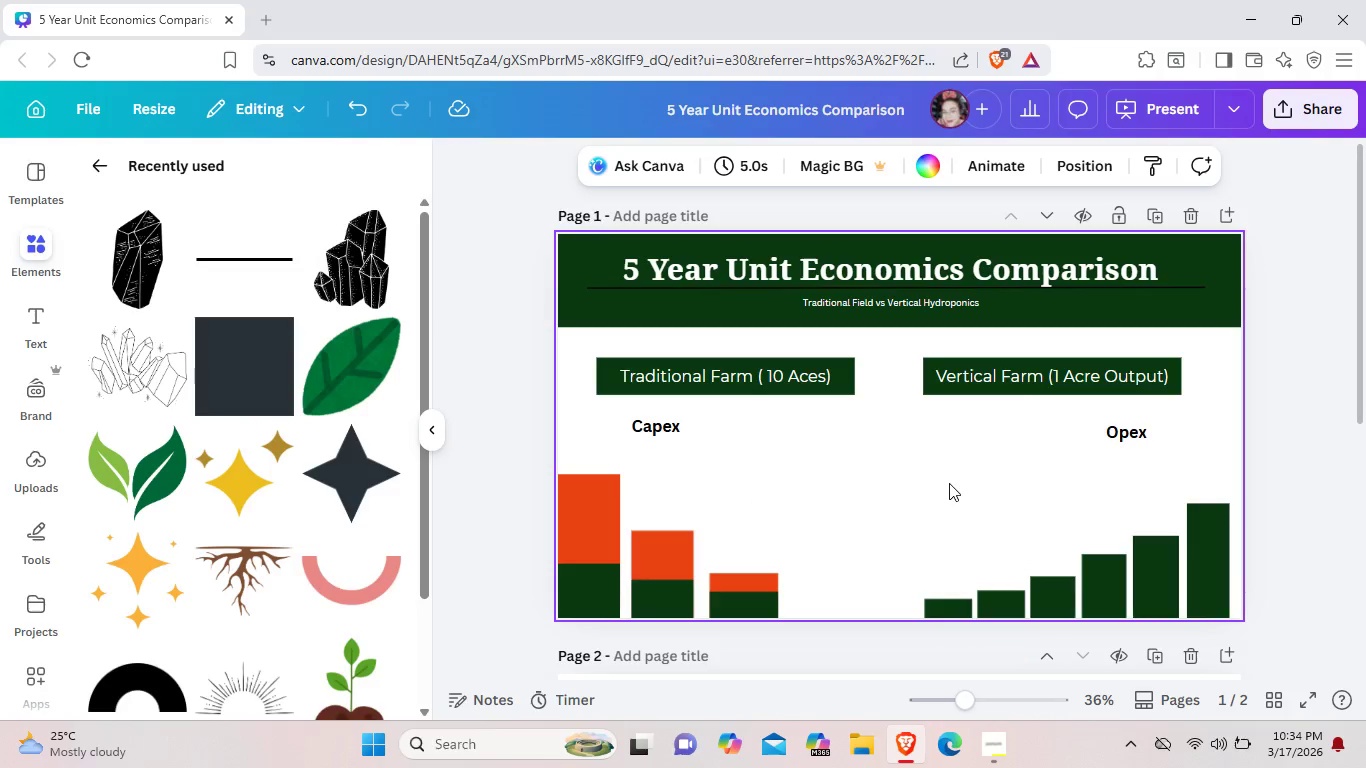 
key(Control+V)
 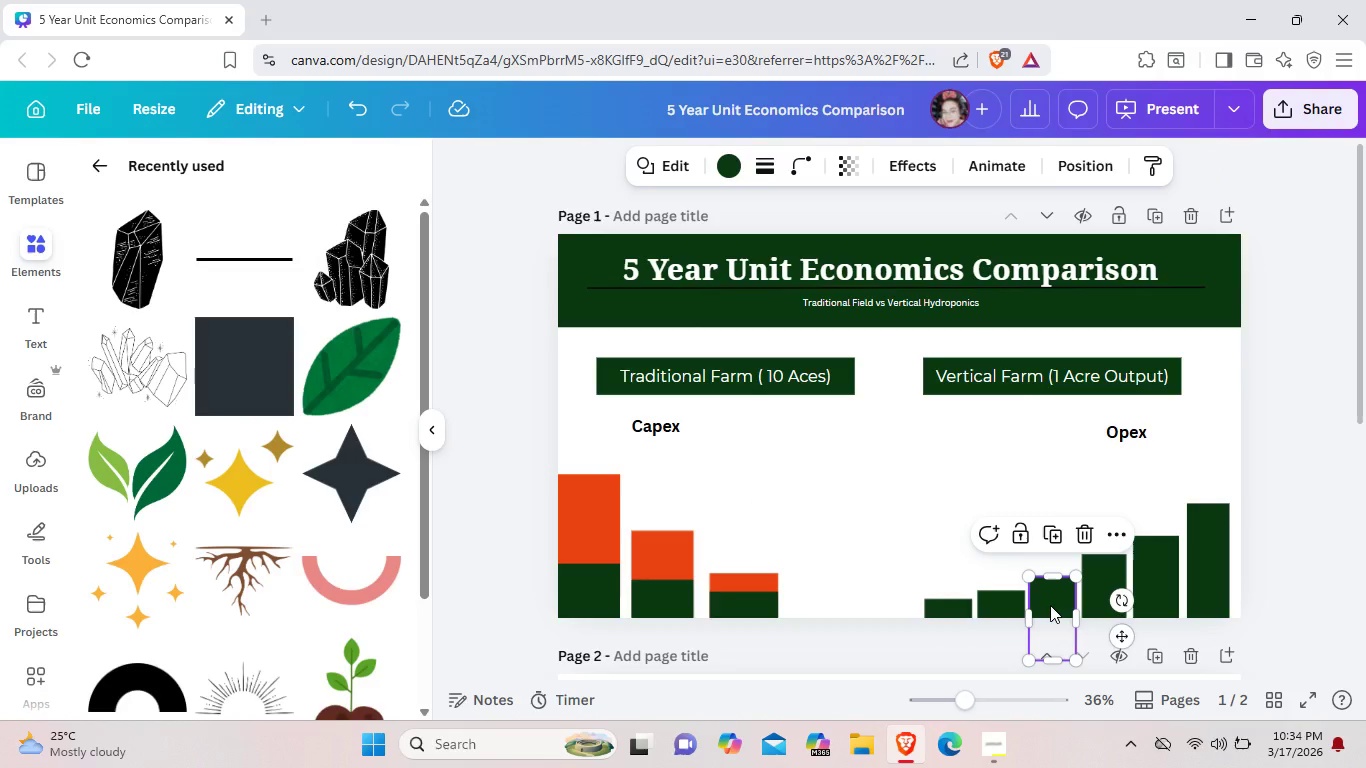 
left_click_drag(start_coordinate=[1050, 605], to_coordinate=[944, 549])
 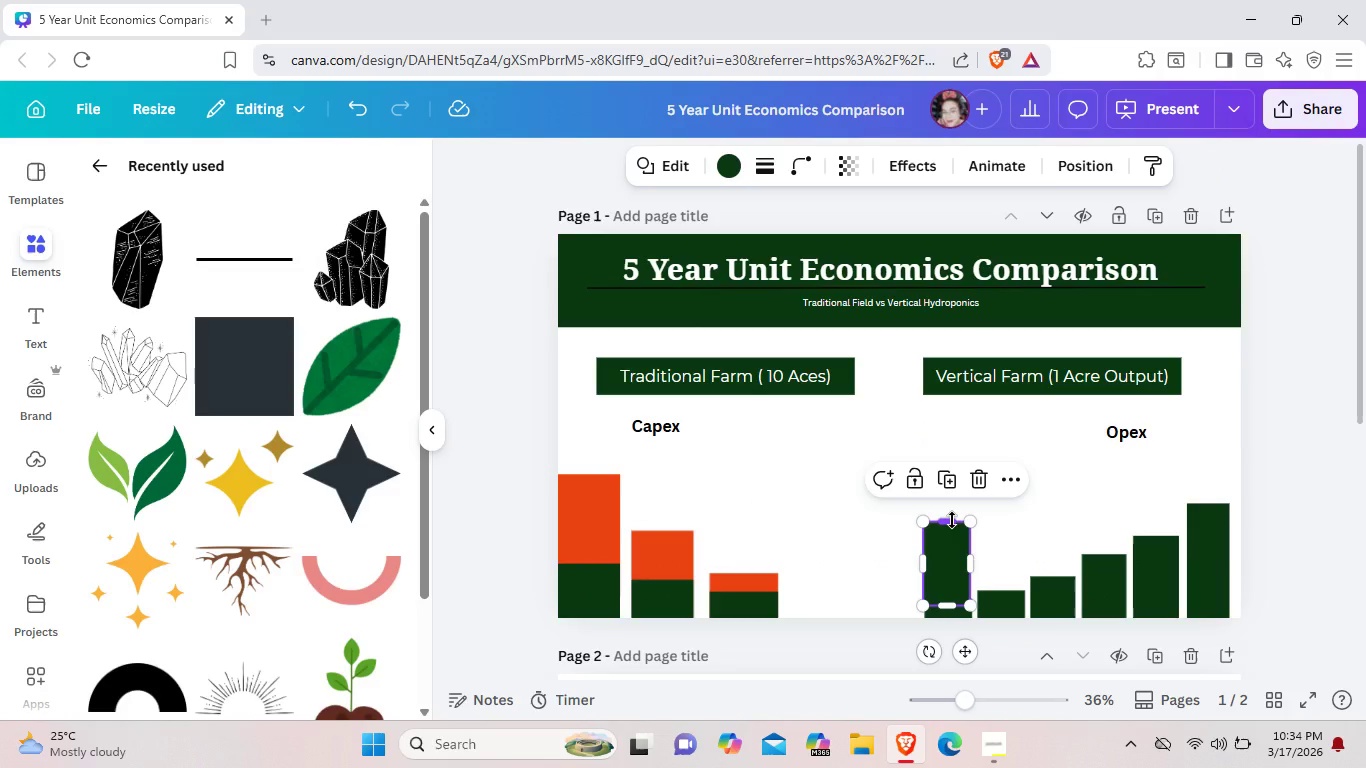 
left_click([952, 520])
 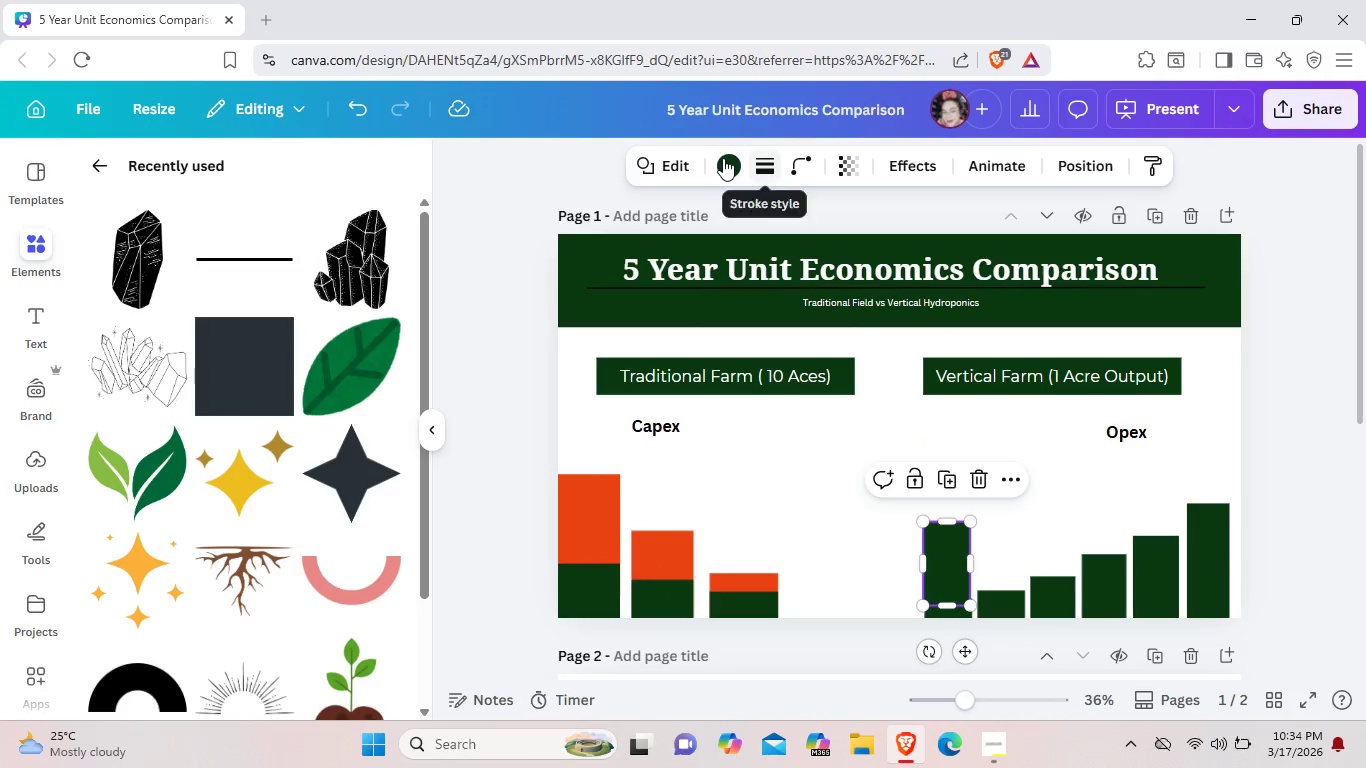 
left_click([723, 158])
 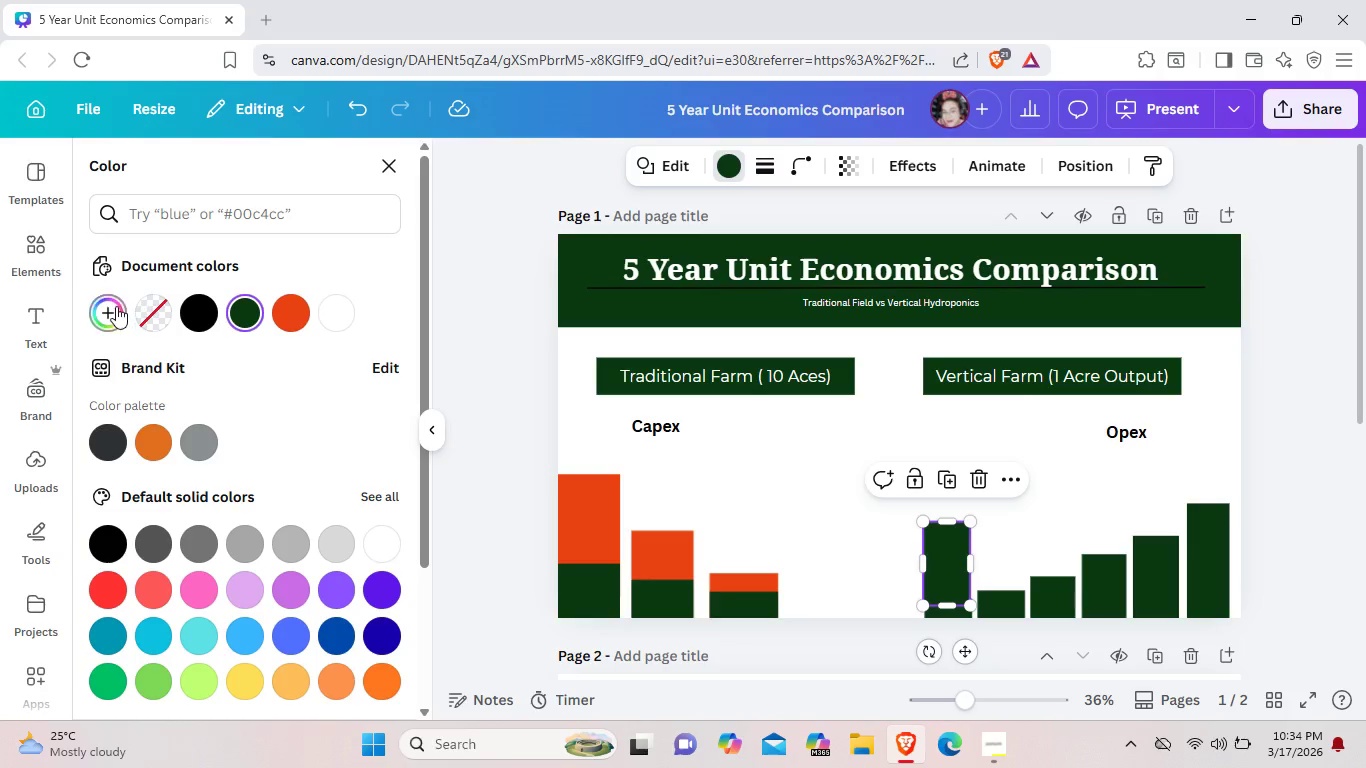 
left_click([116, 306])
 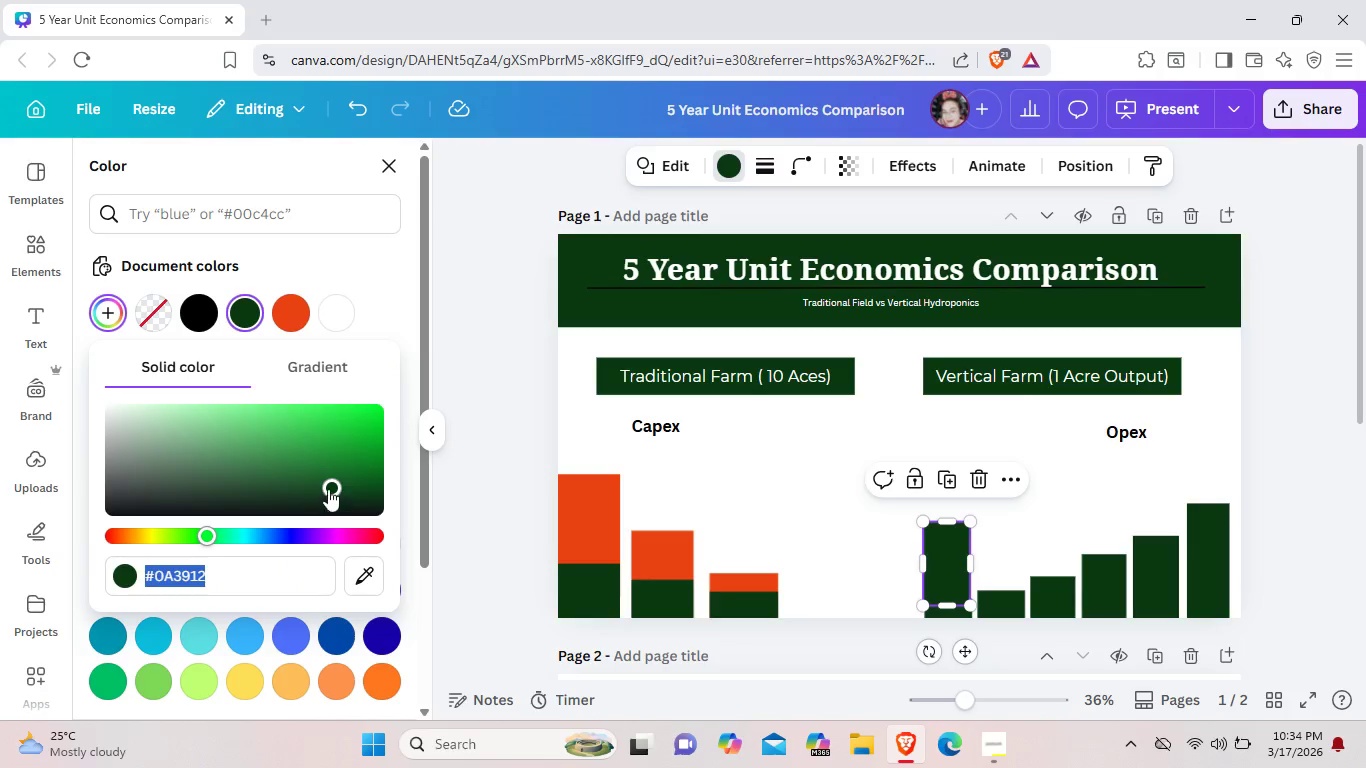 
left_click_drag(start_coordinate=[328, 487], to_coordinate=[349, 431])
 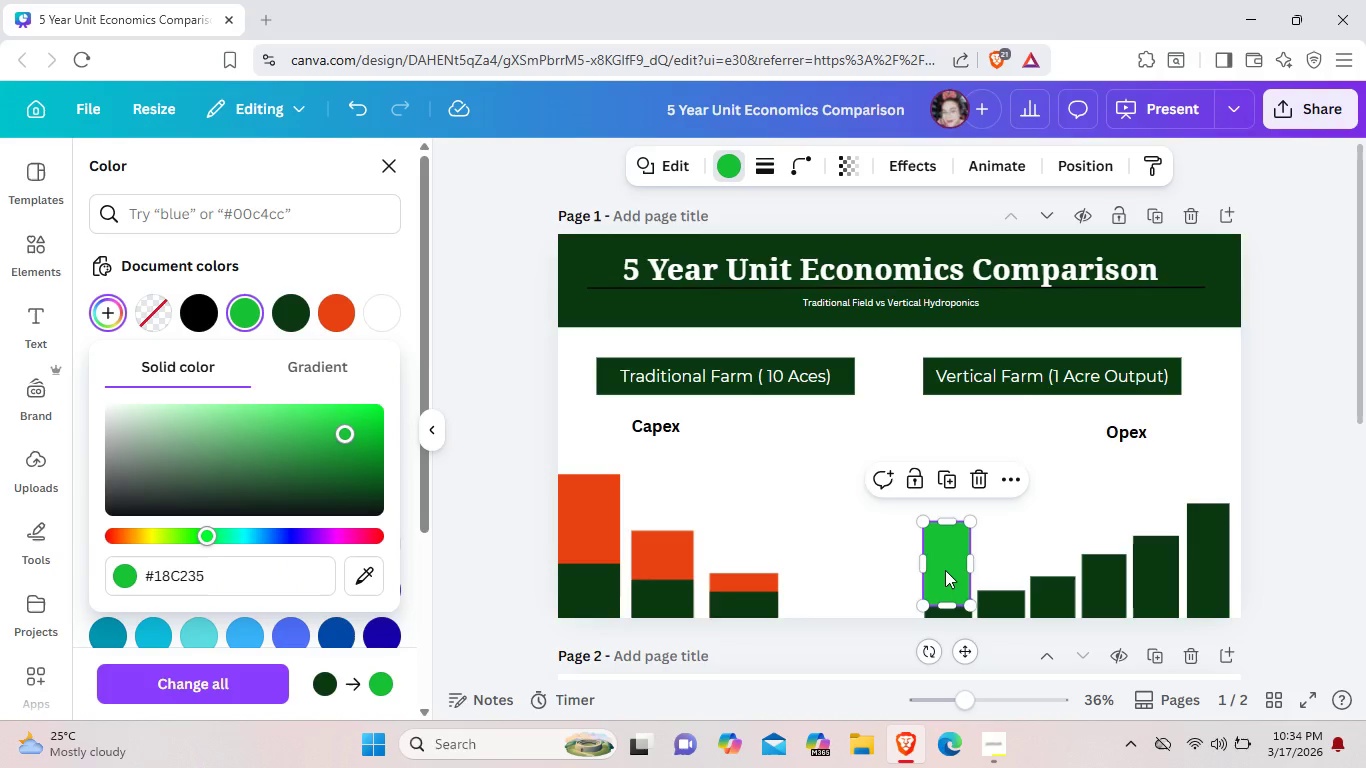 
right_click([945, 570])
 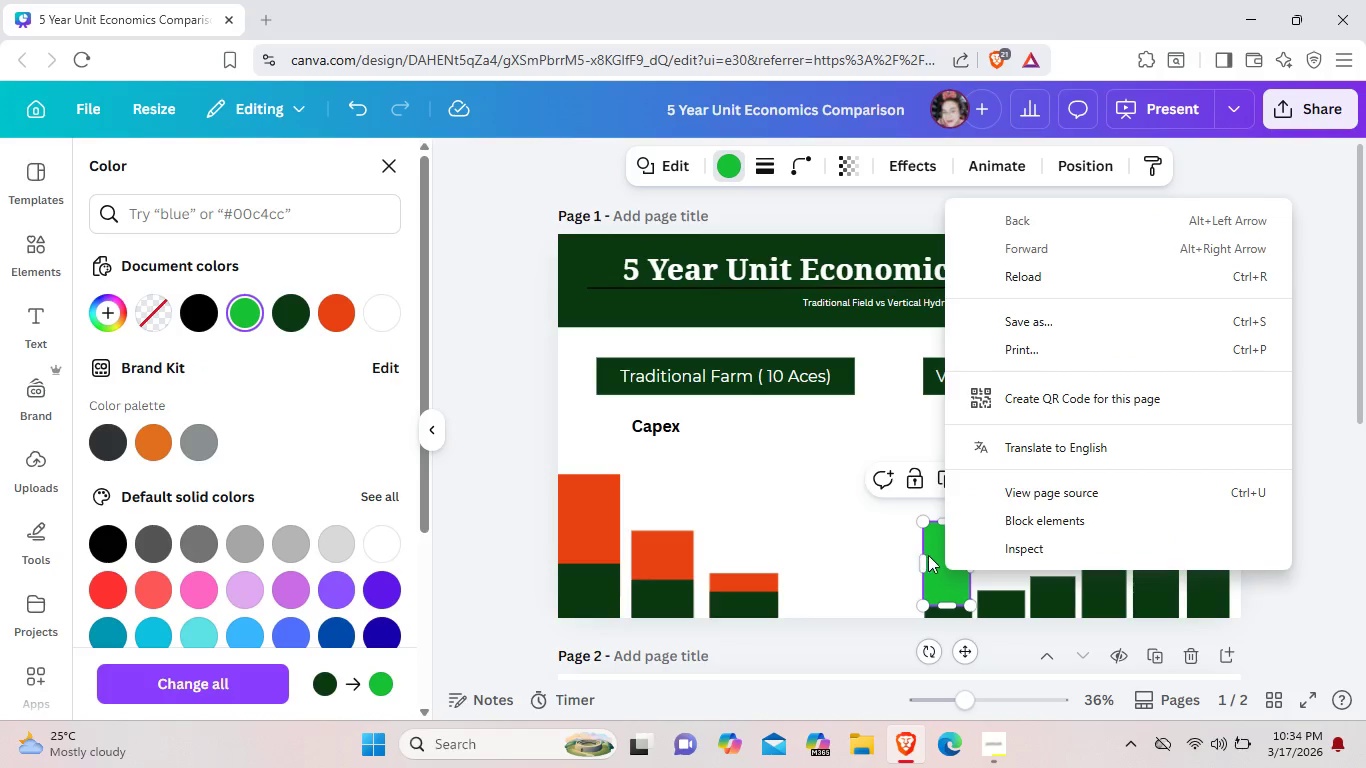 
left_click([934, 560])
 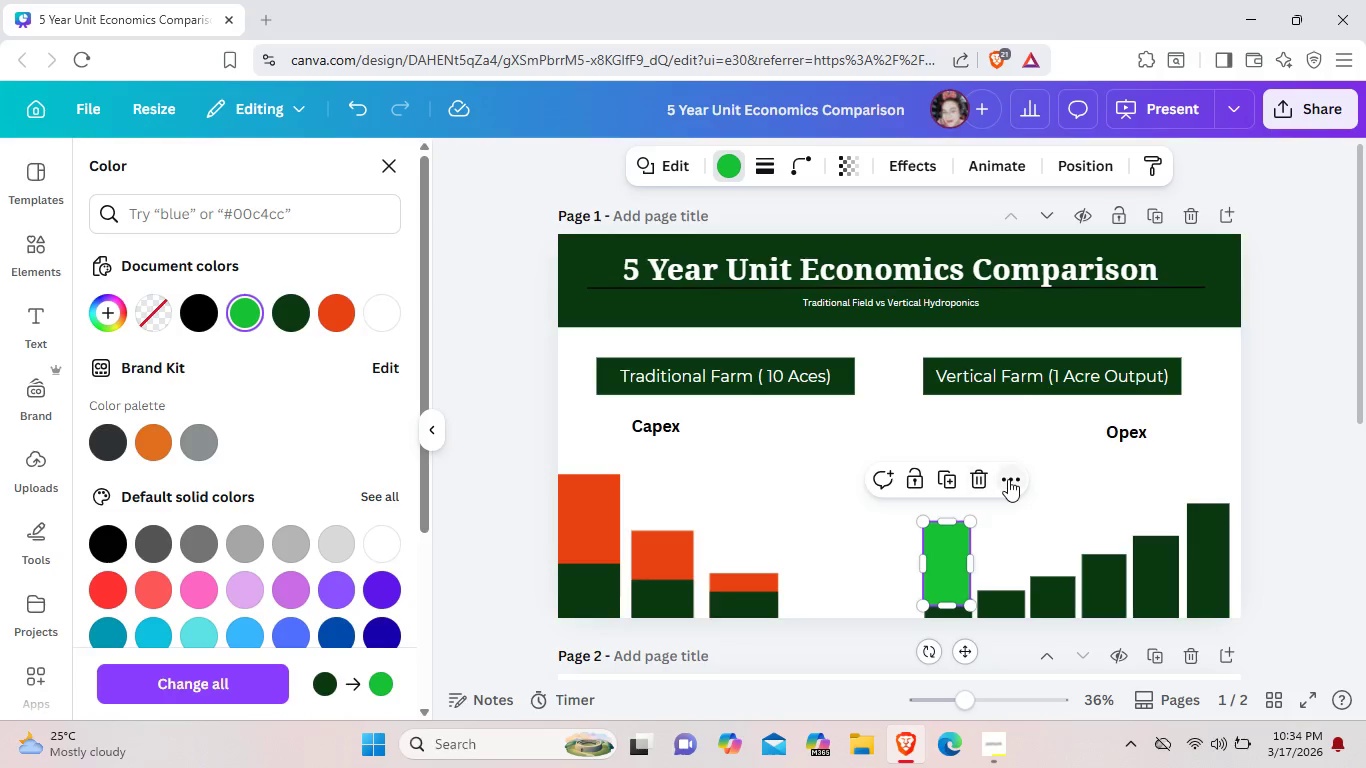 
left_click([1008, 479])
 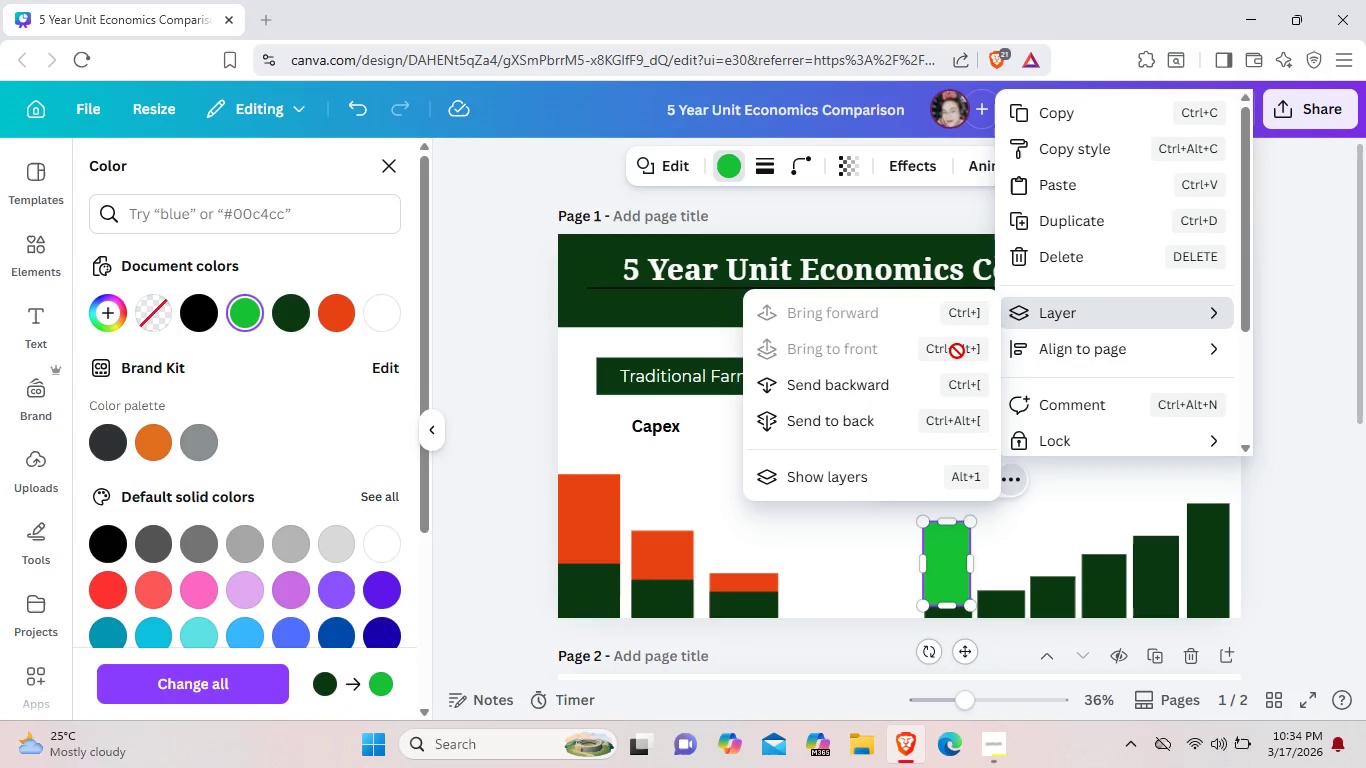 
left_click([901, 395])
 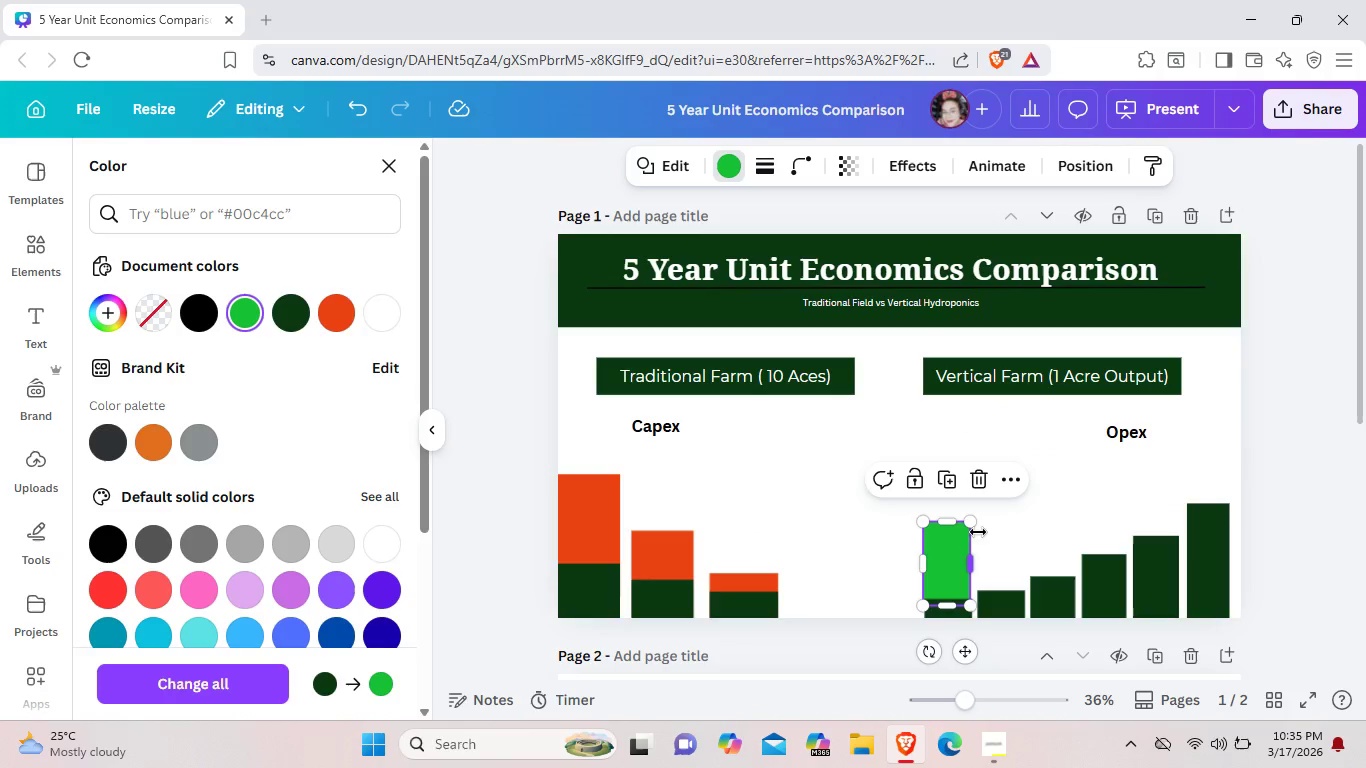 
left_click([1012, 491])
 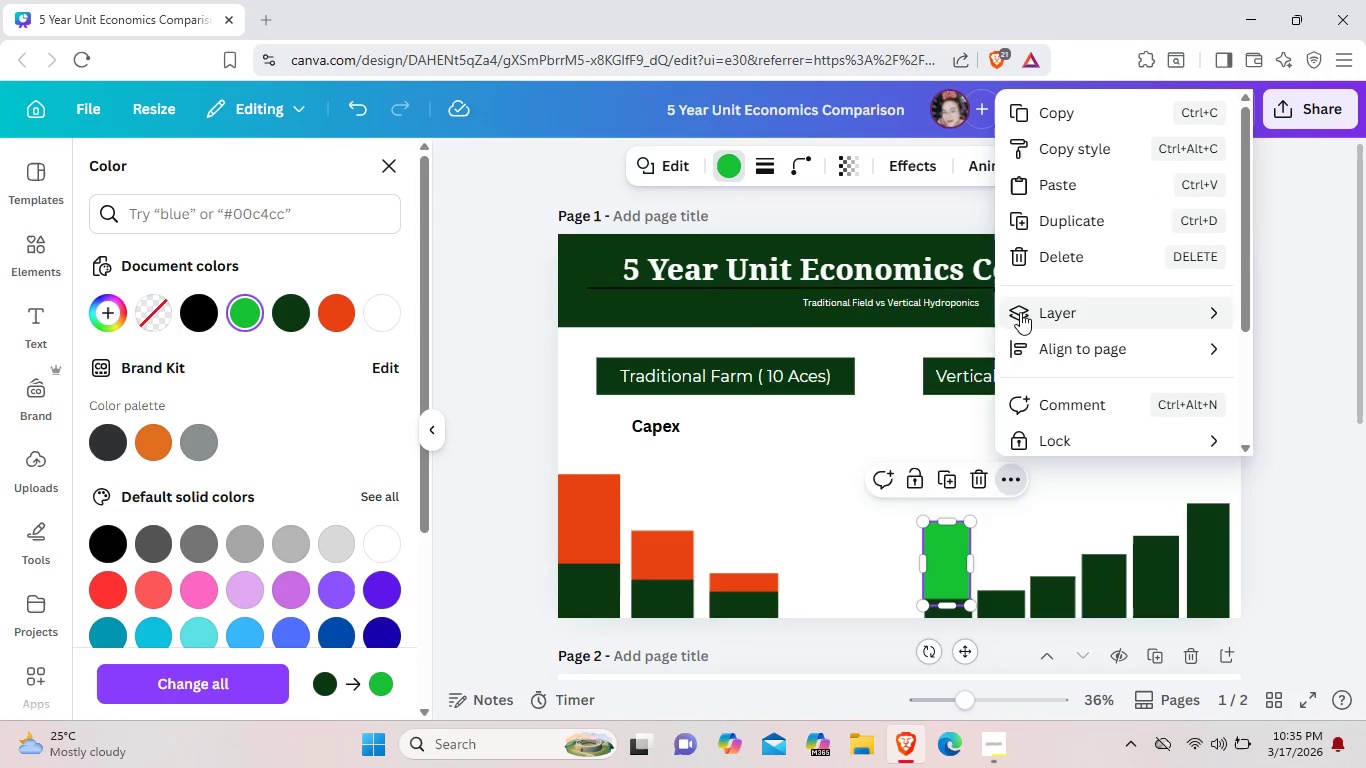 
left_click([1020, 312])
 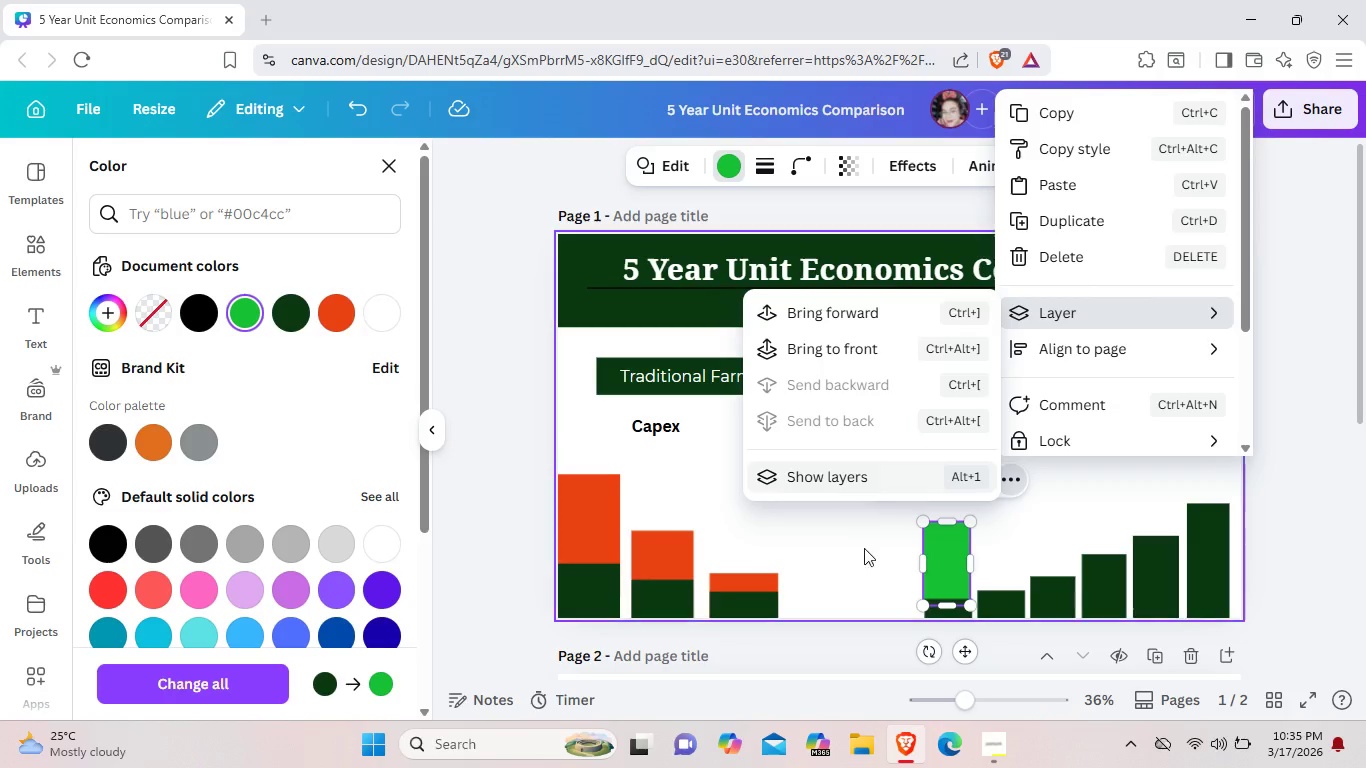 
left_click([862, 554])
 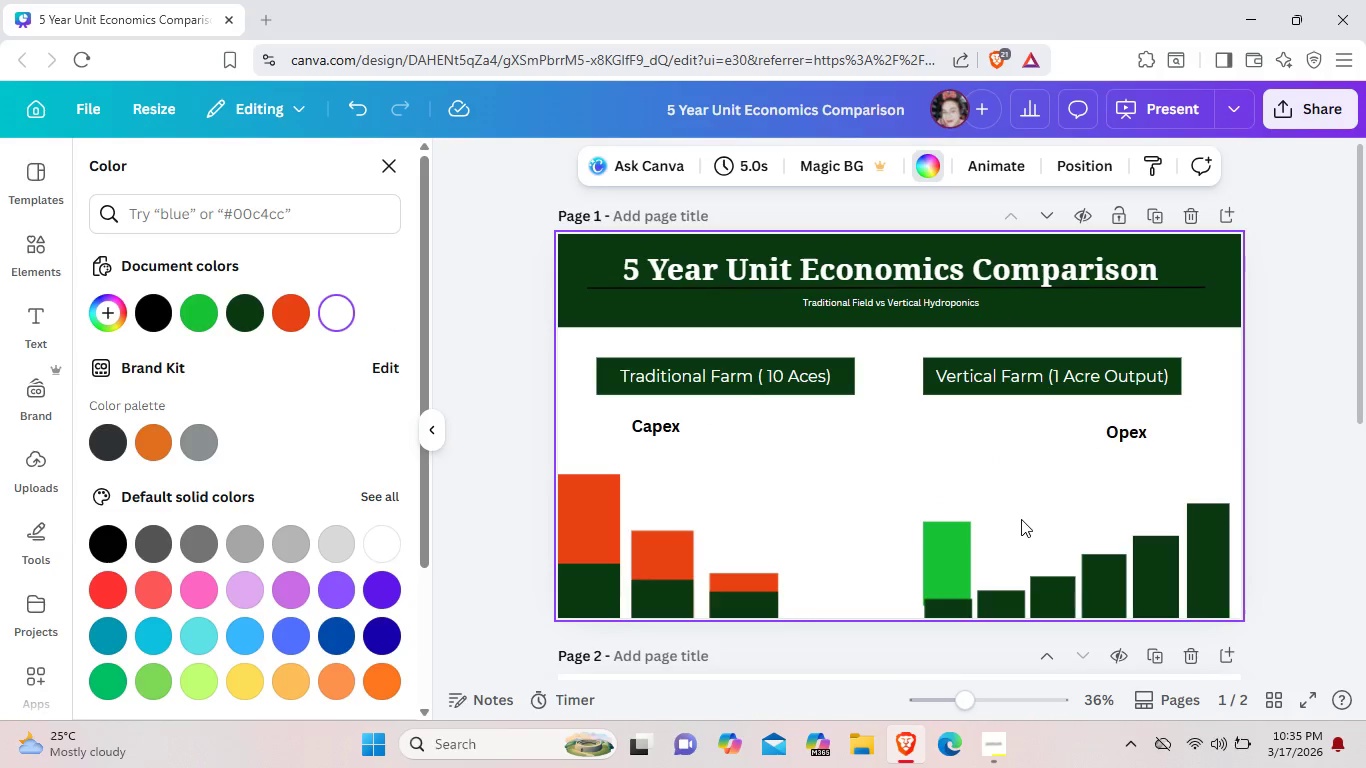 
left_click([1021, 519])
 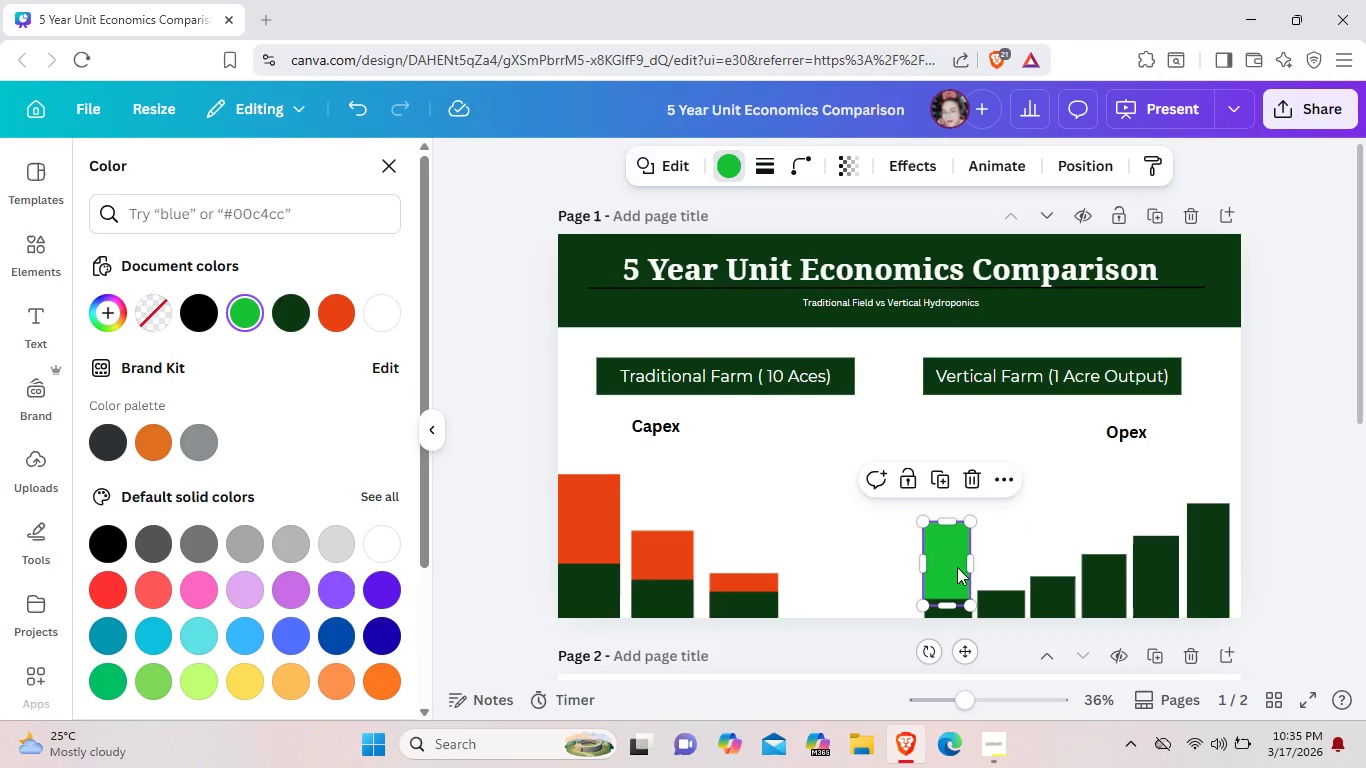 
left_click_drag(start_coordinate=[957, 567], to_coordinate=[959, 572])
 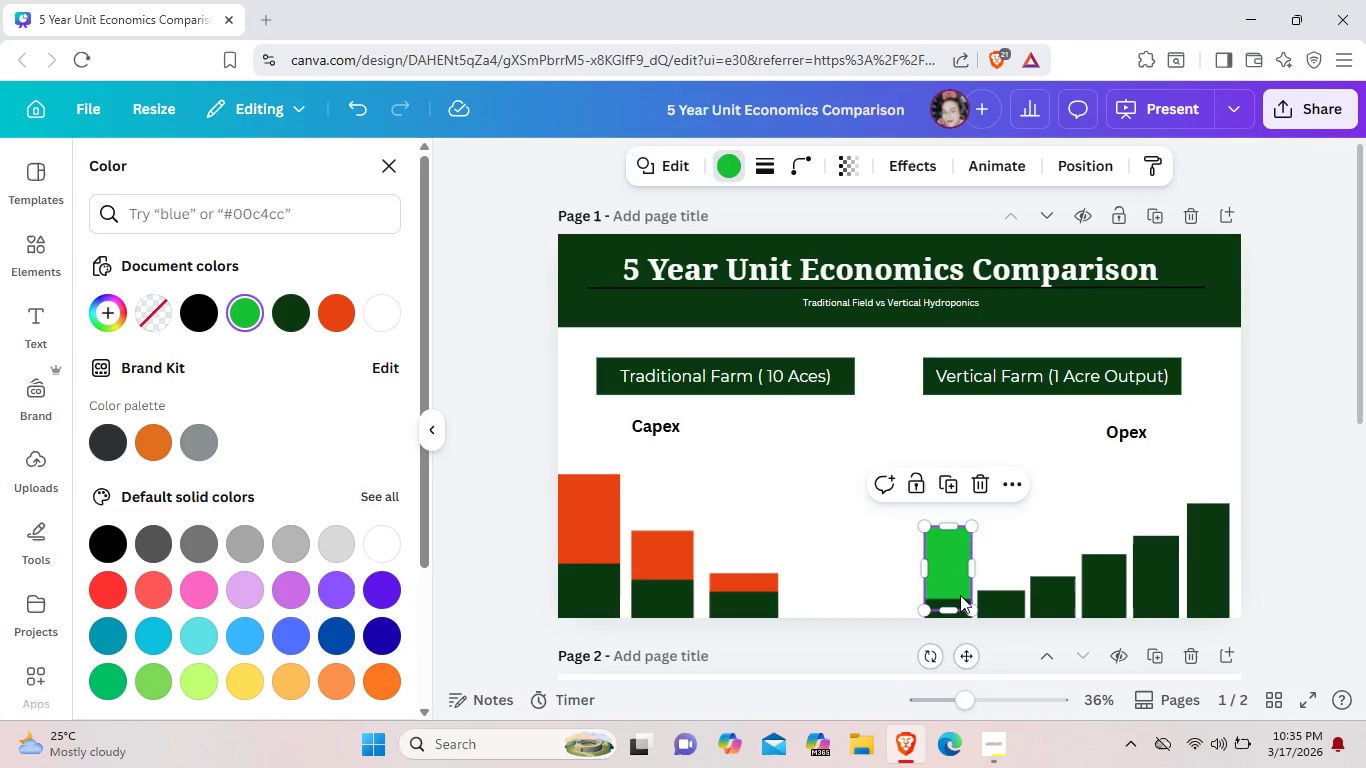 
left_click_drag(start_coordinate=[959, 572], to_coordinate=[961, 615])
 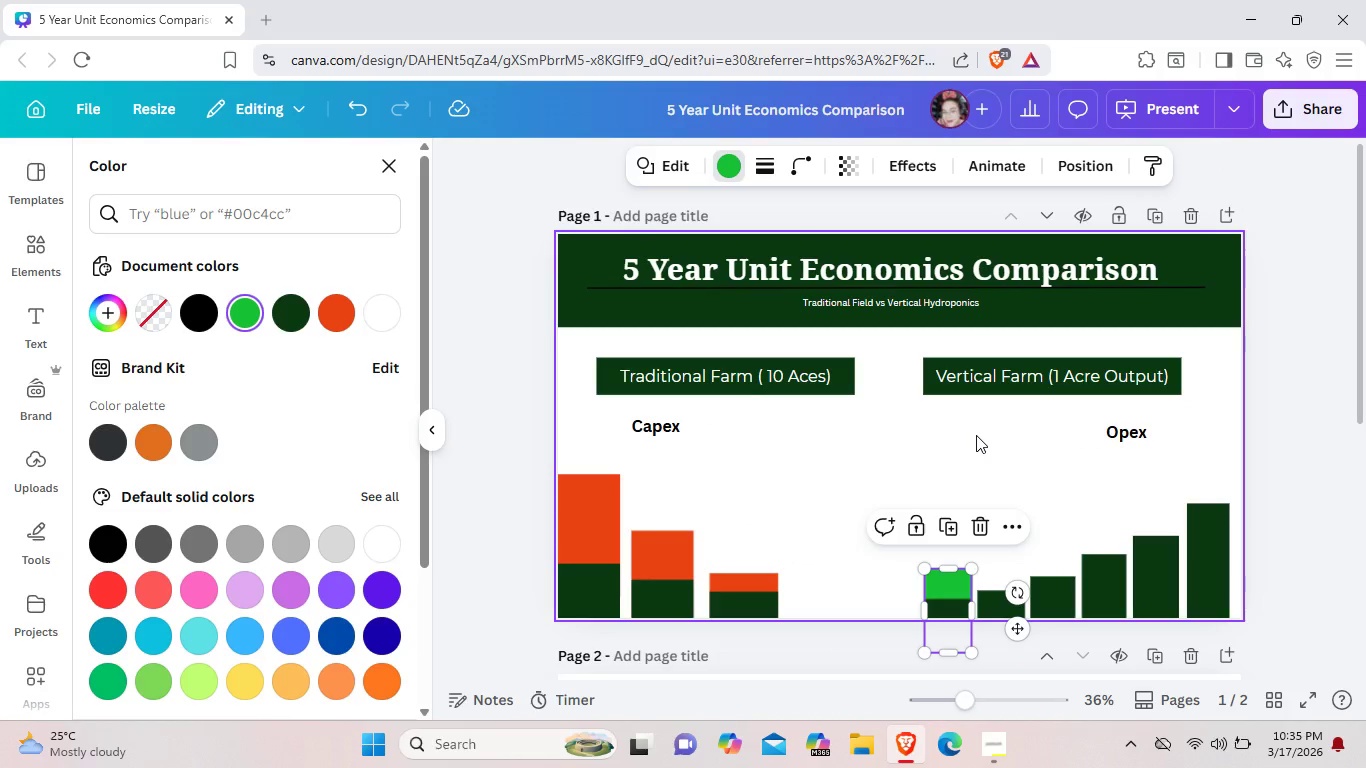 
left_click([976, 435])
 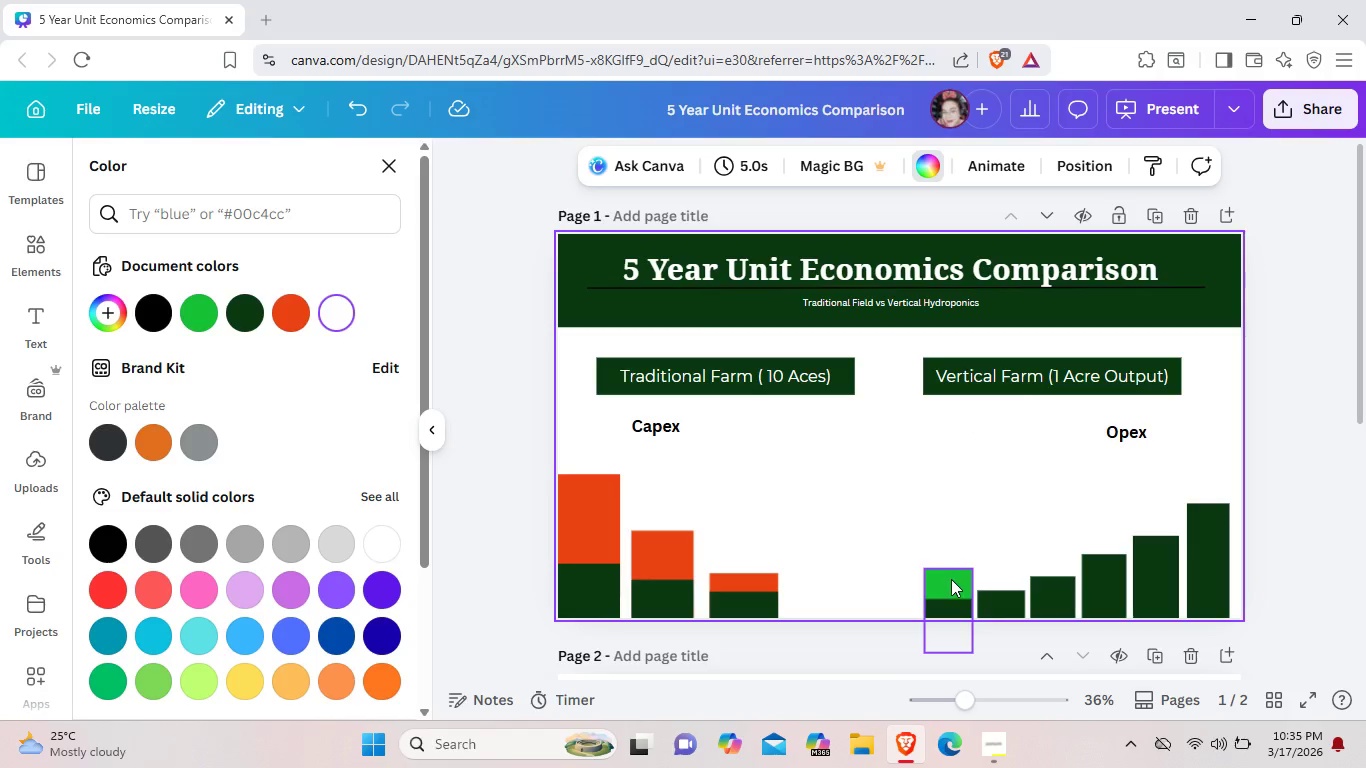 
left_click([951, 579])
 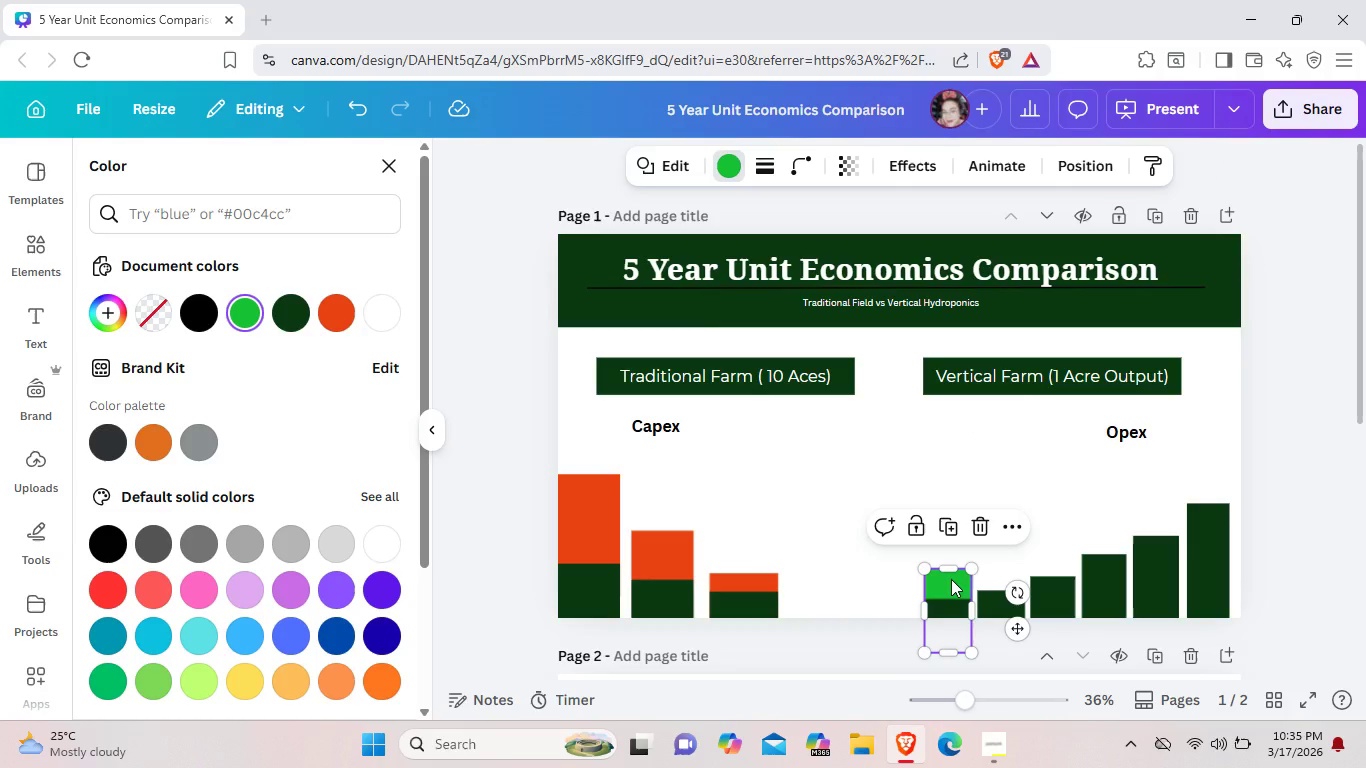 
key(Control+ControlLeft)
 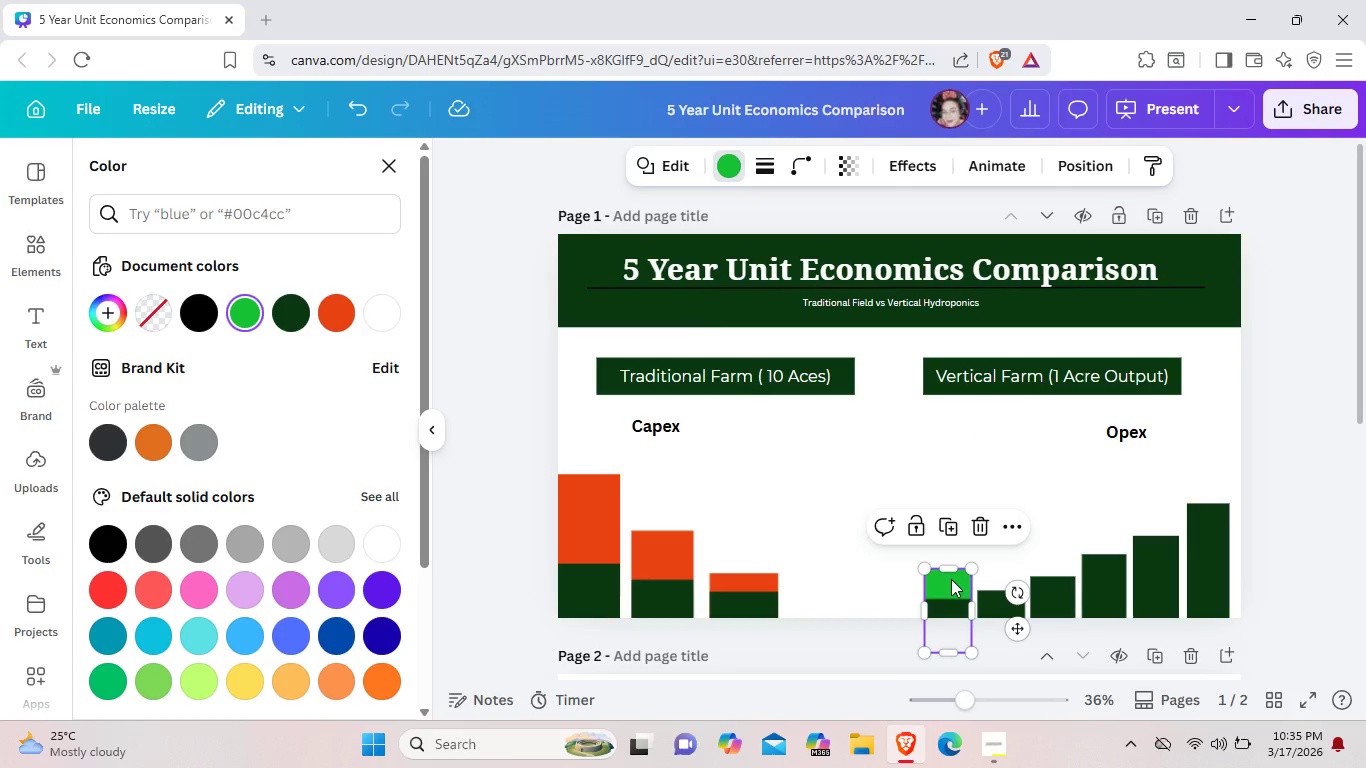 
key(Control+C)
 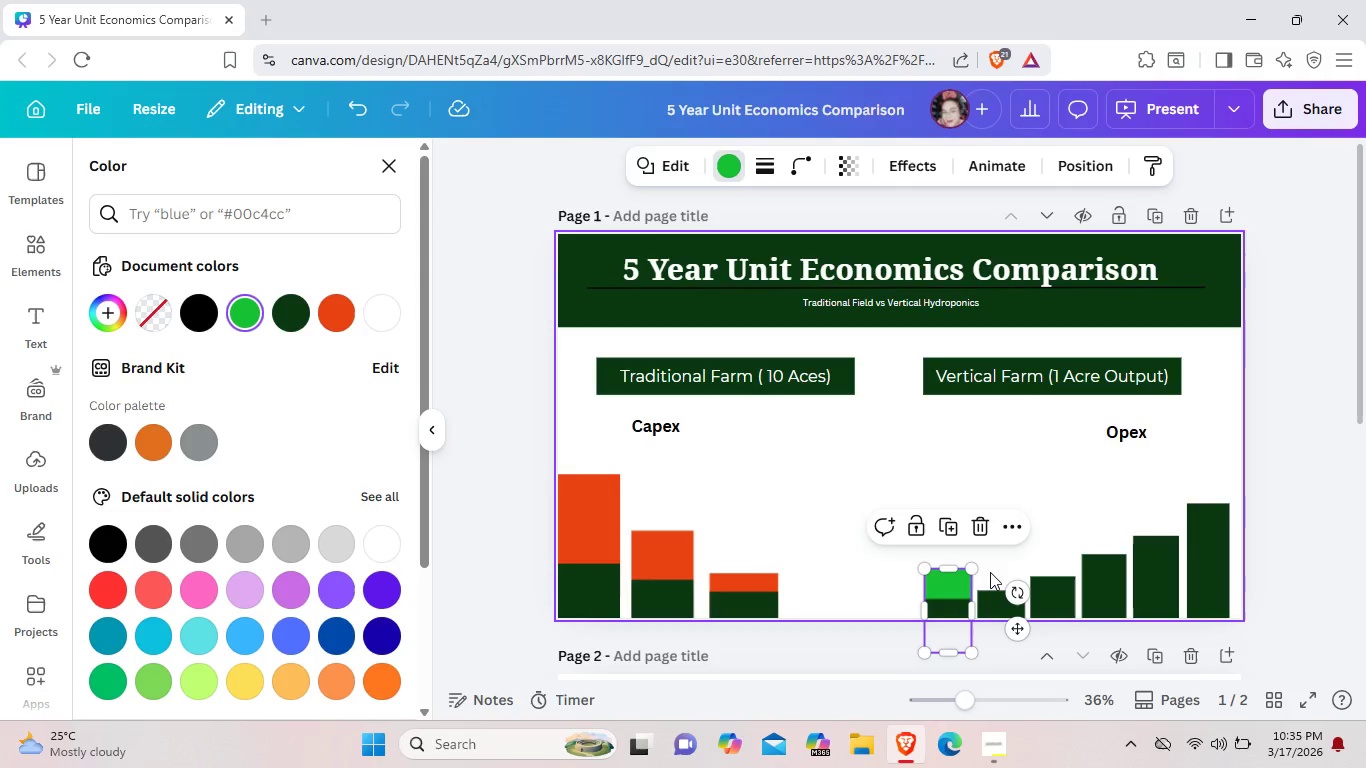 
left_click([990, 572])
 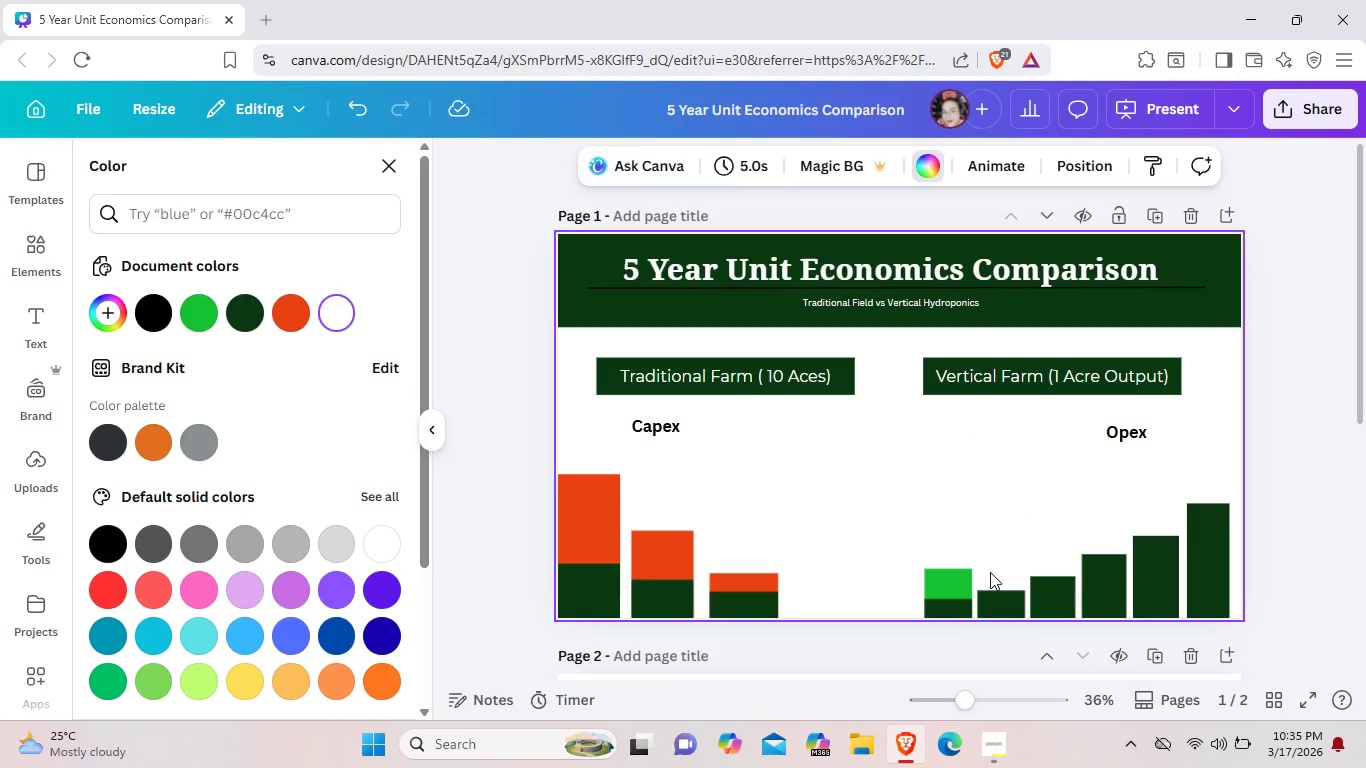 
key(Control+ControlLeft)
 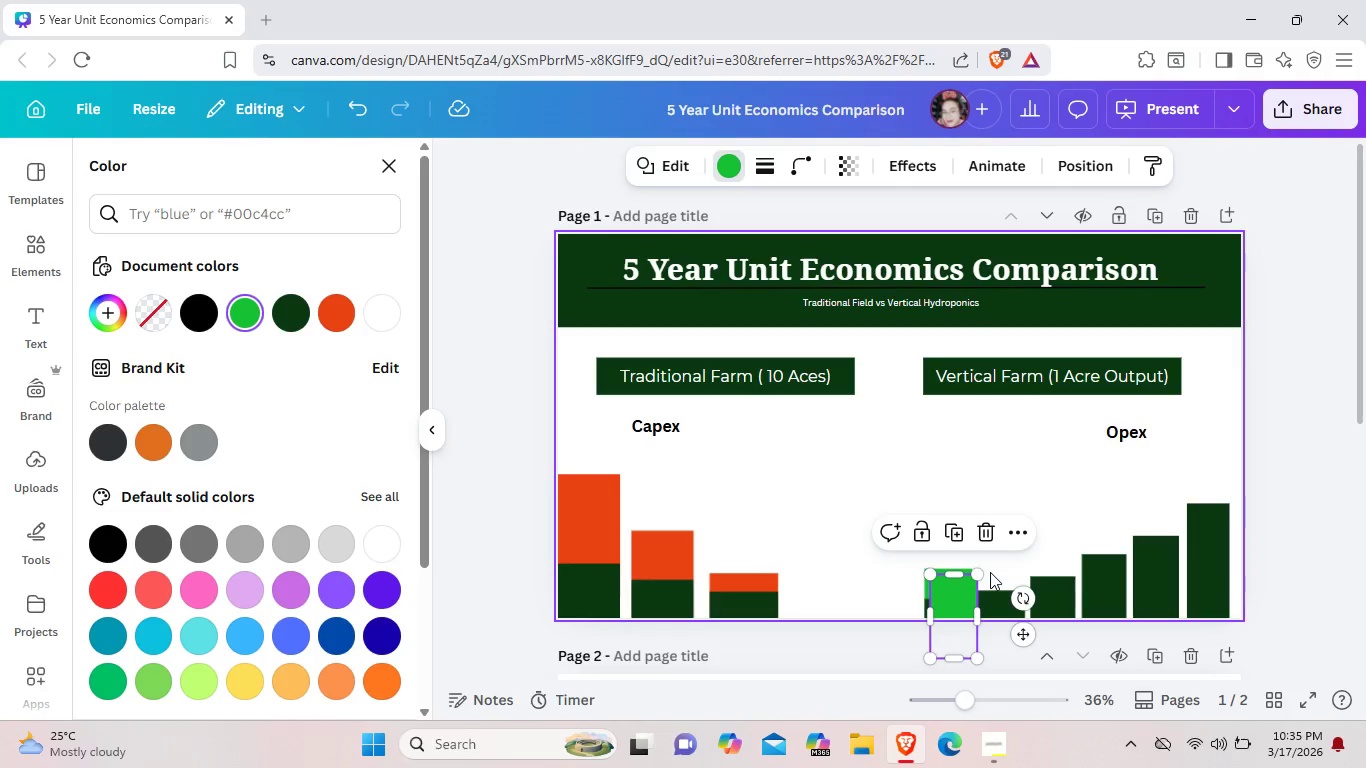 
key(Control+V)
 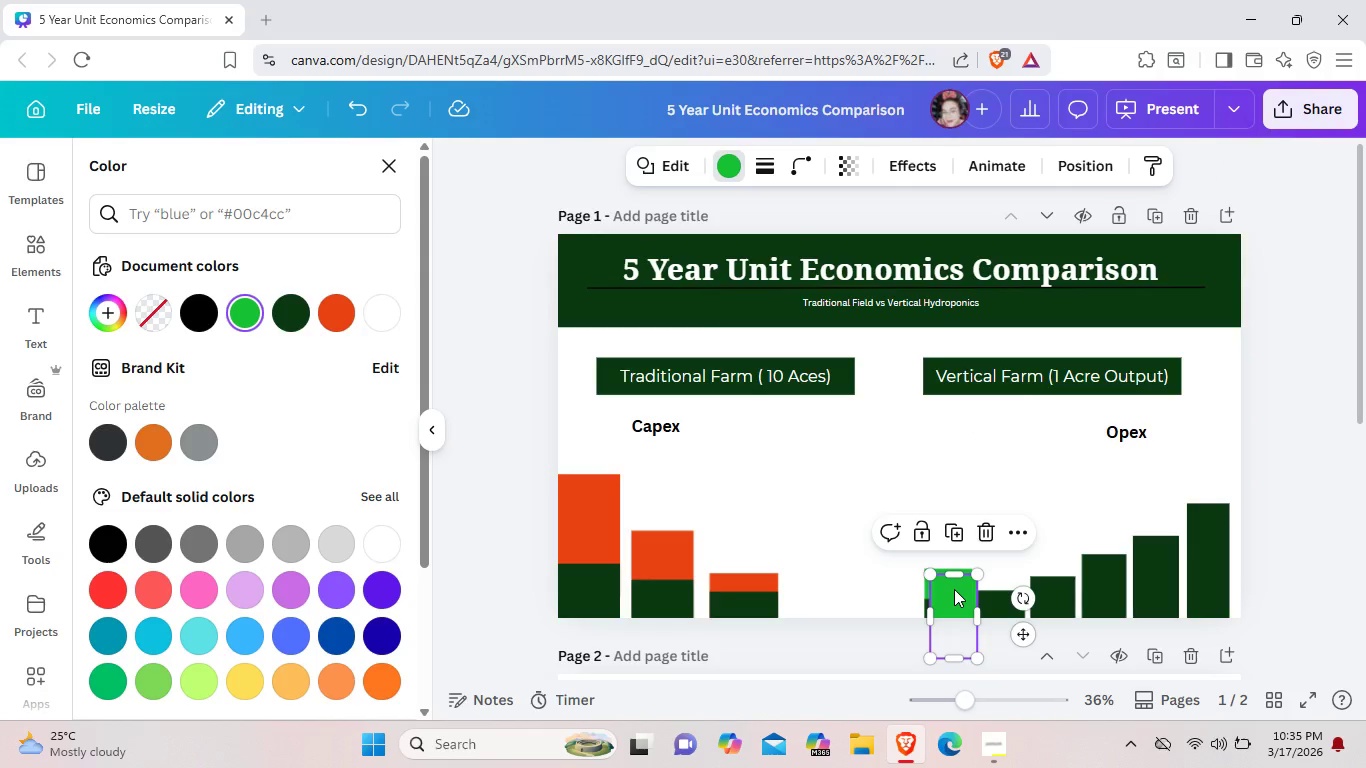 
left_click_drag(start_coordinate=[954, 589], to_coordinate=[1003, 562])
 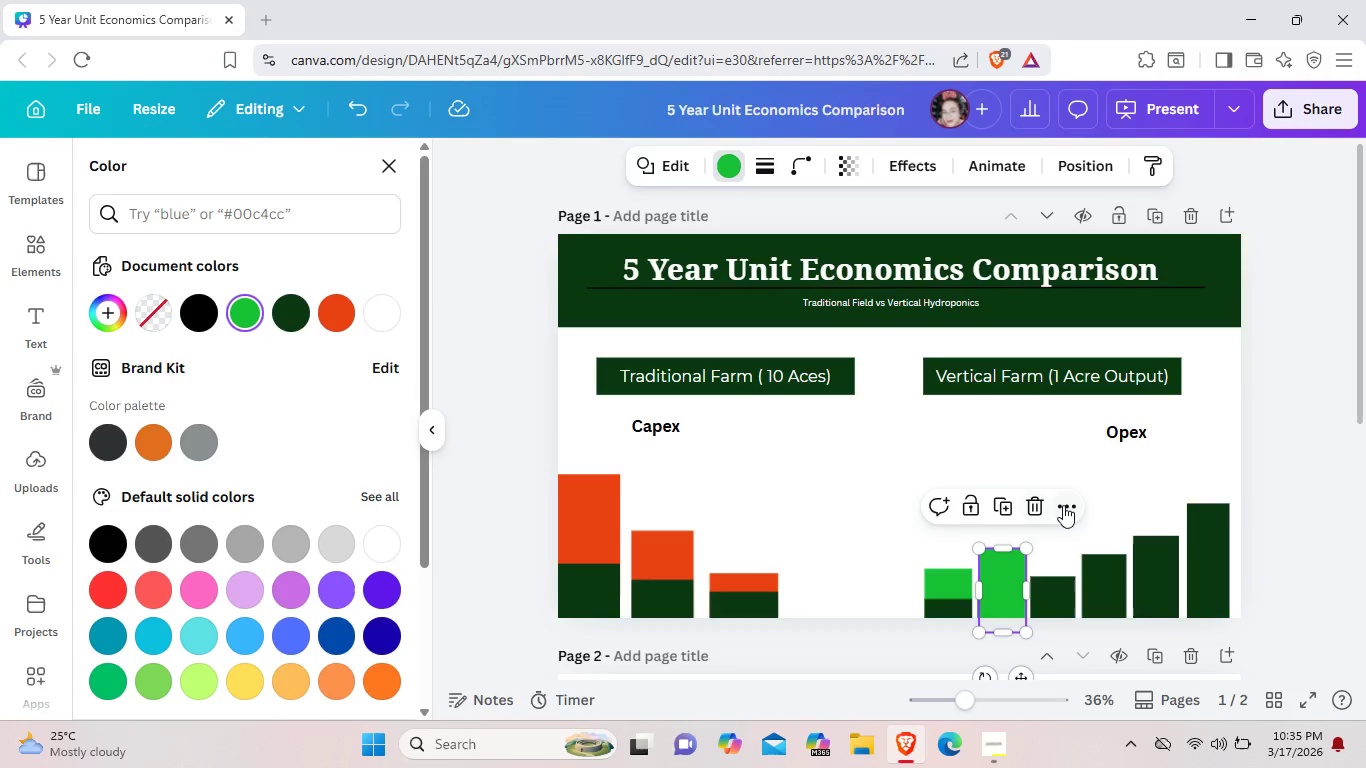 
left_click([1063, 504])
 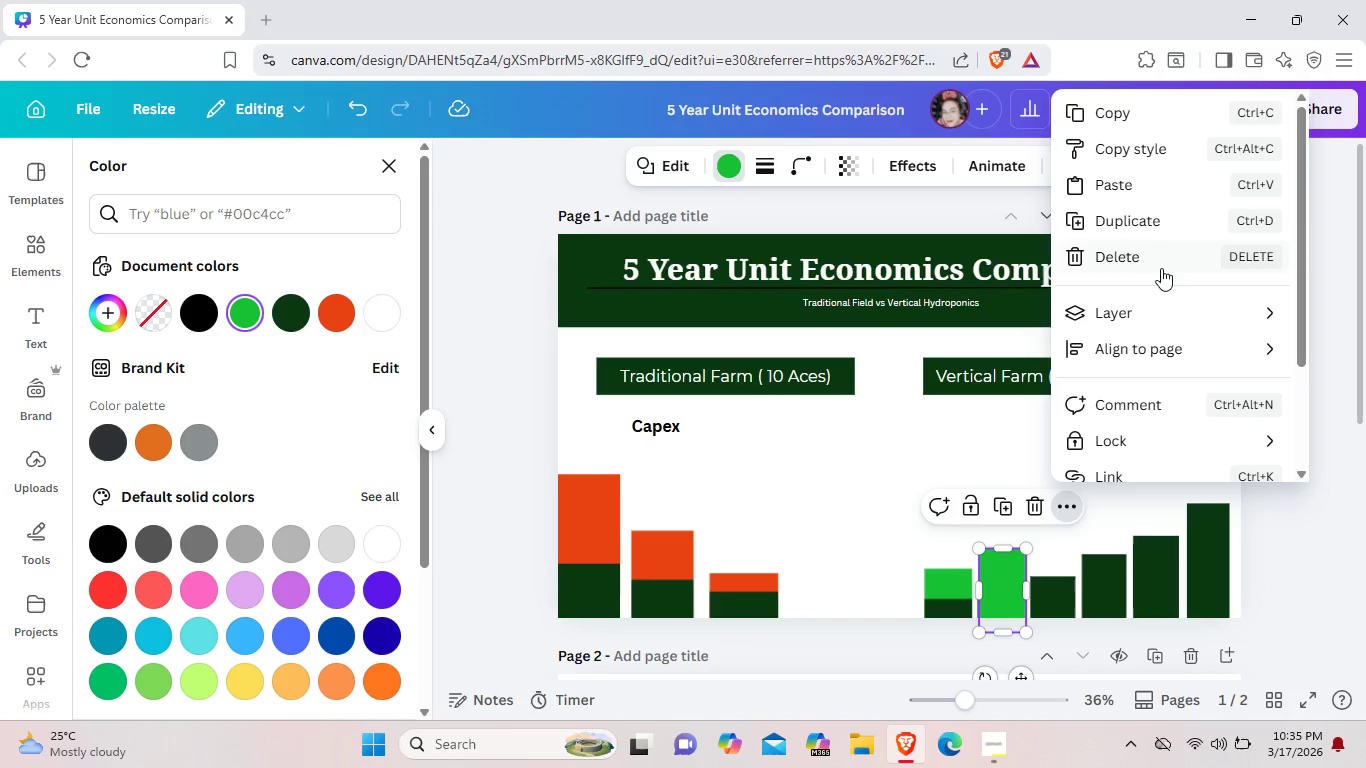 
mouse_move([1134, 308])
 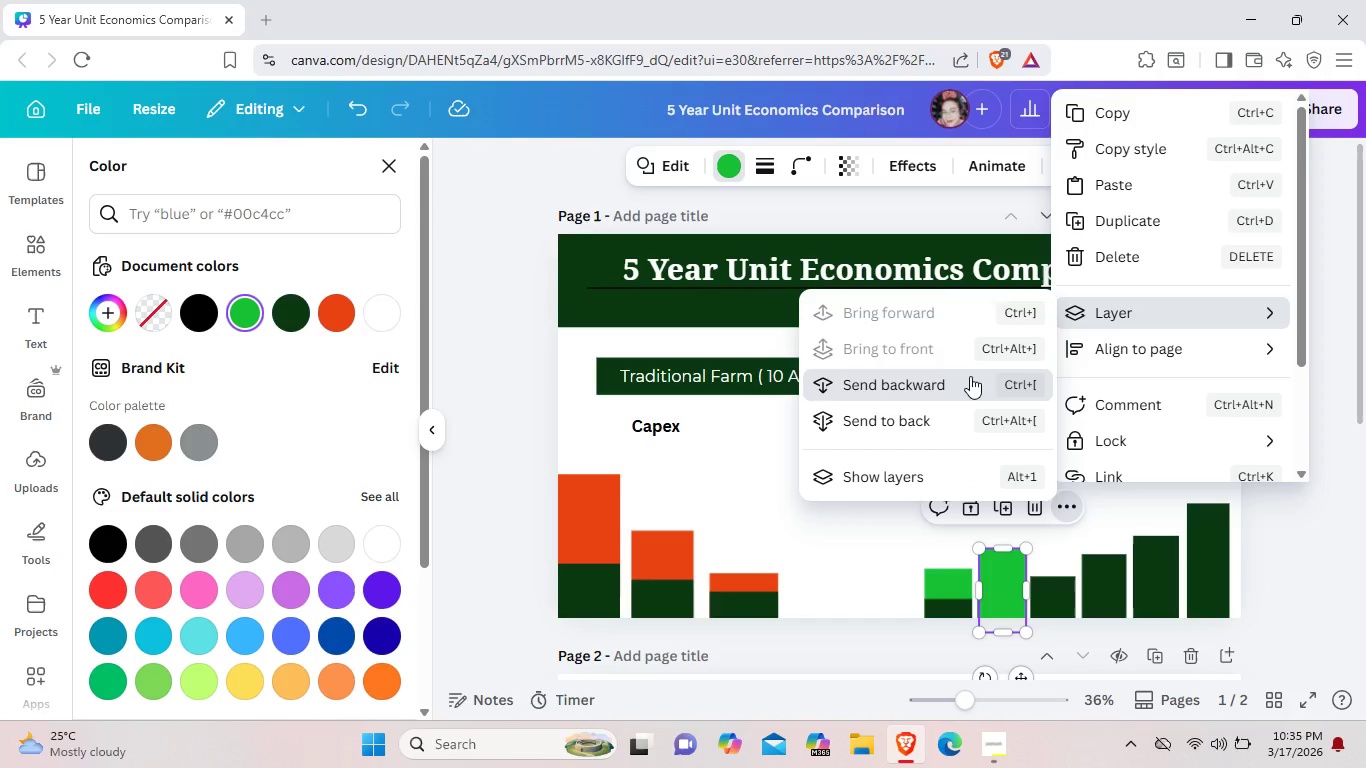 
left_click([970, 376])
 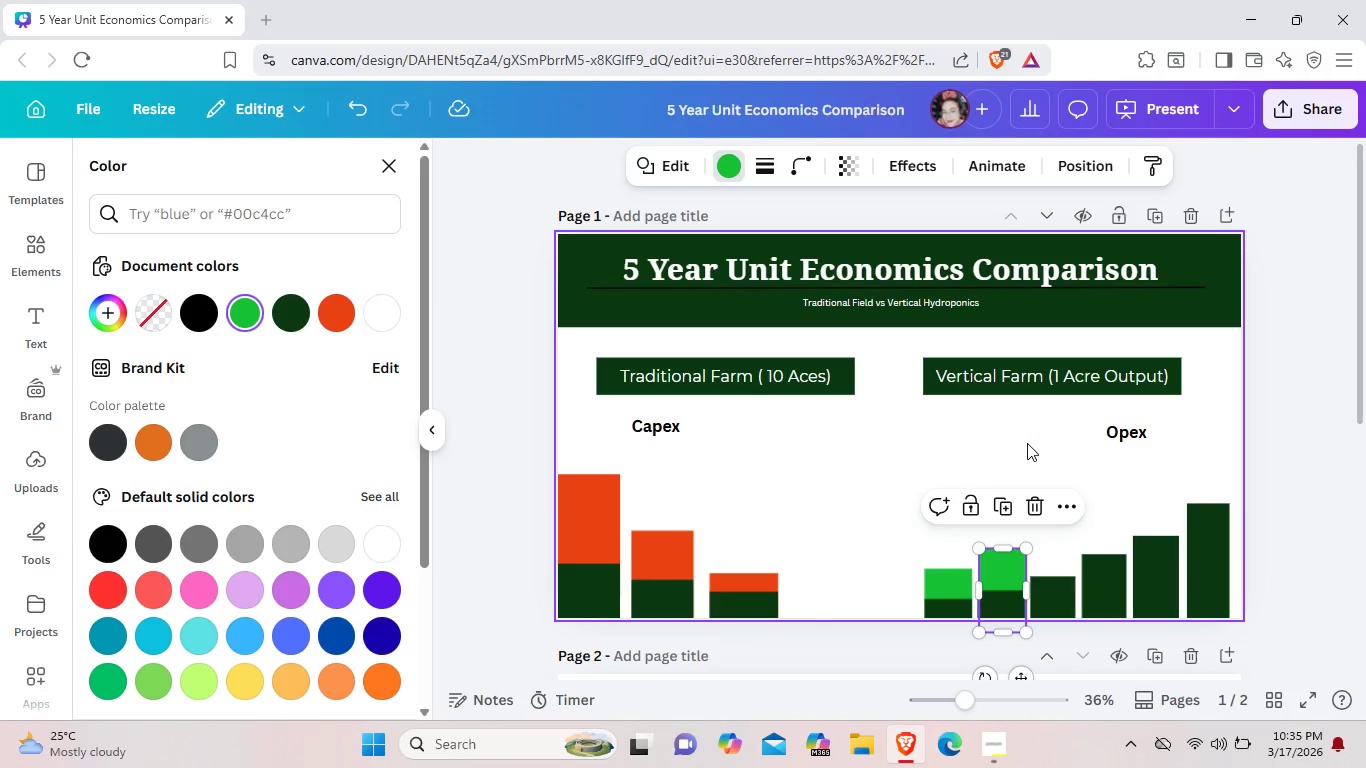 
left_click([1027, 443])
 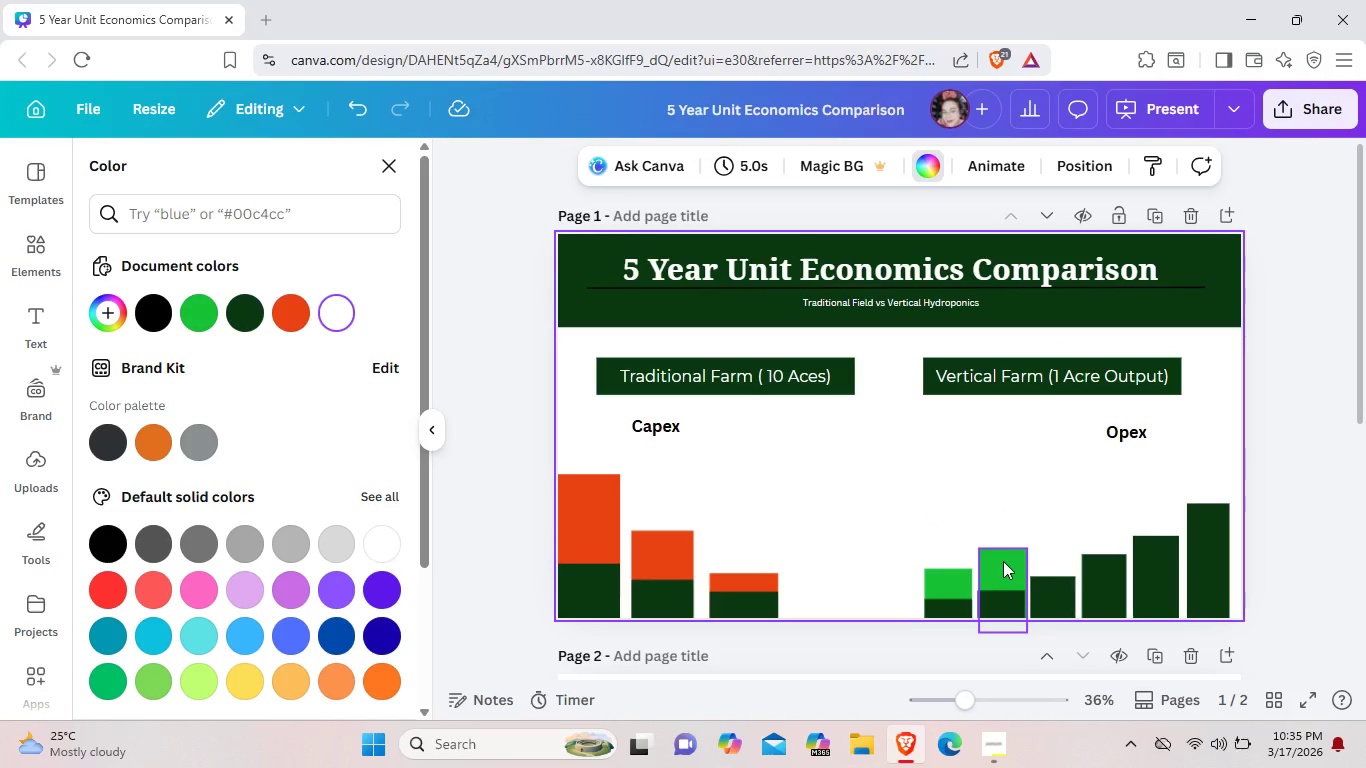 
left_click([1003, 561])
 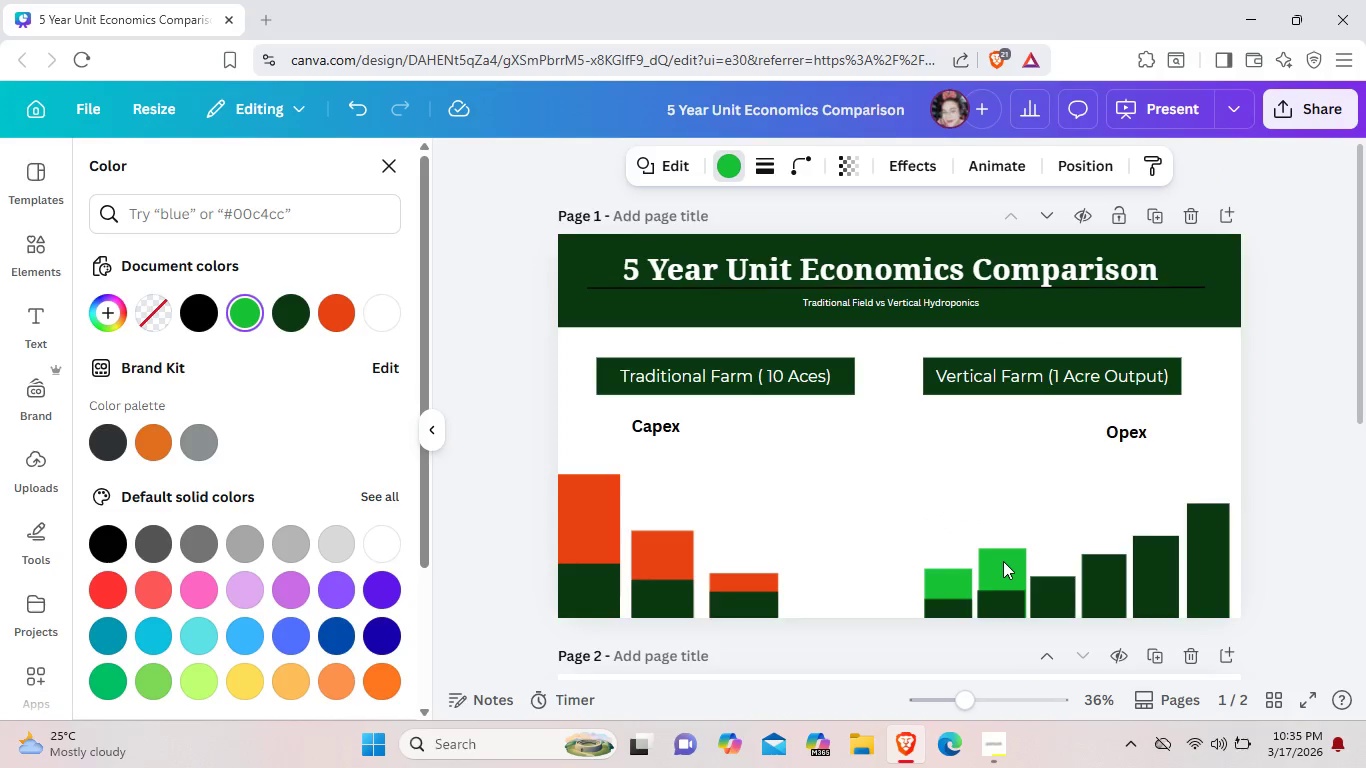 
key(ArrowLeft)
 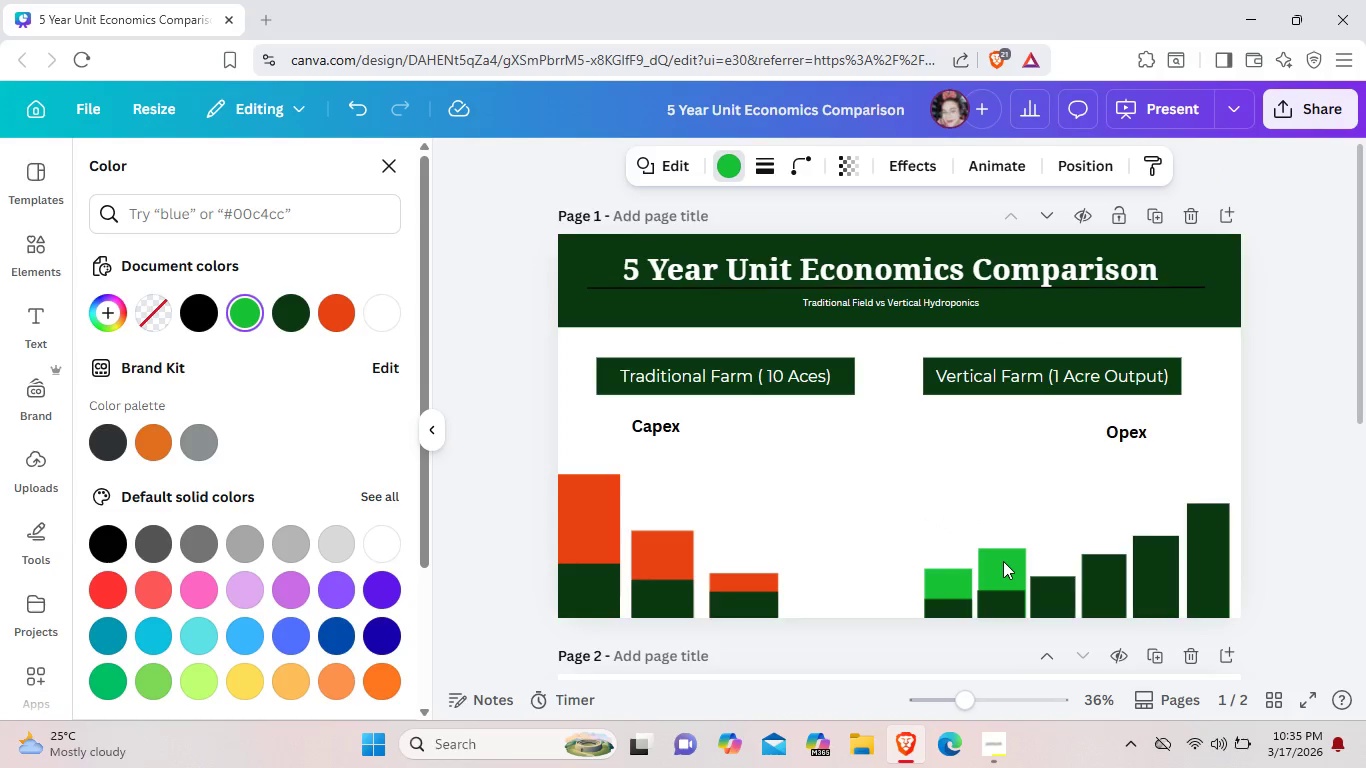 
key(ArrowLeft)
 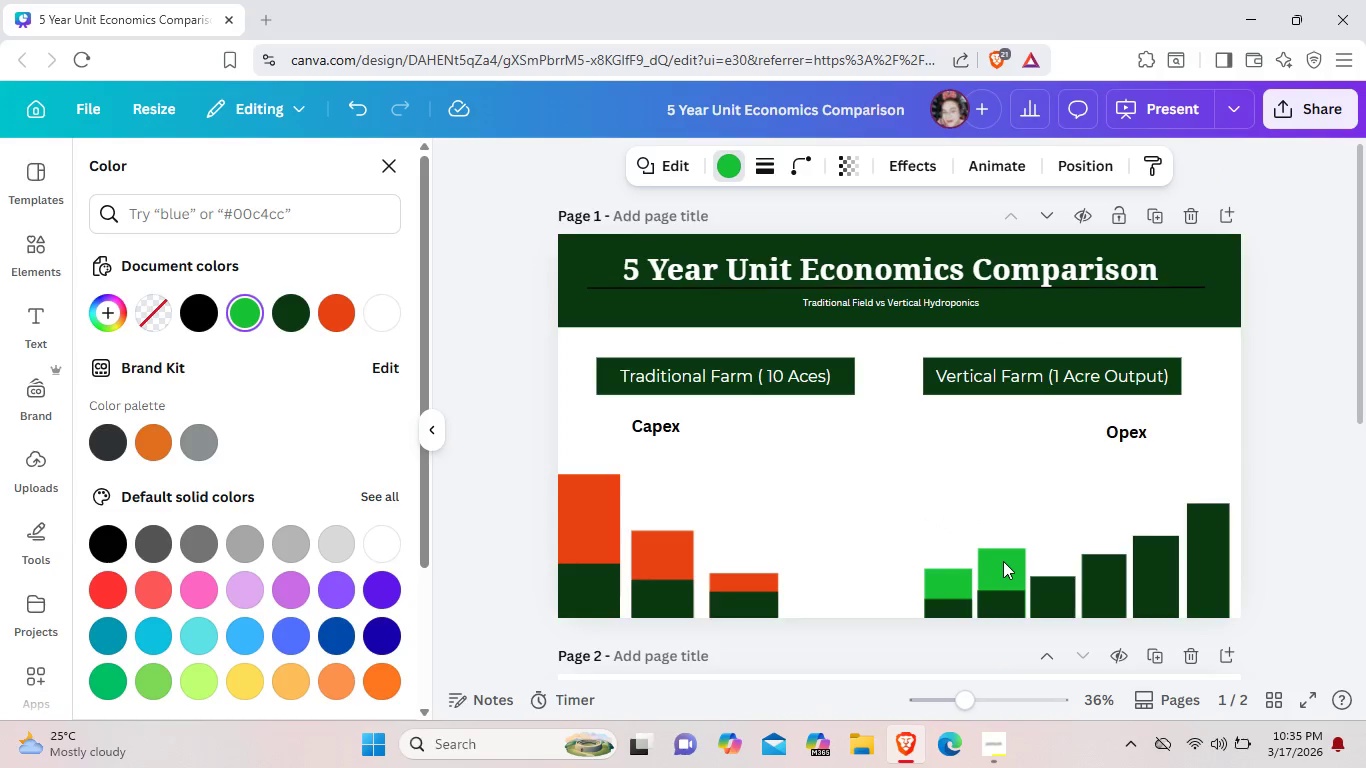 
key(ArrowLeft)
 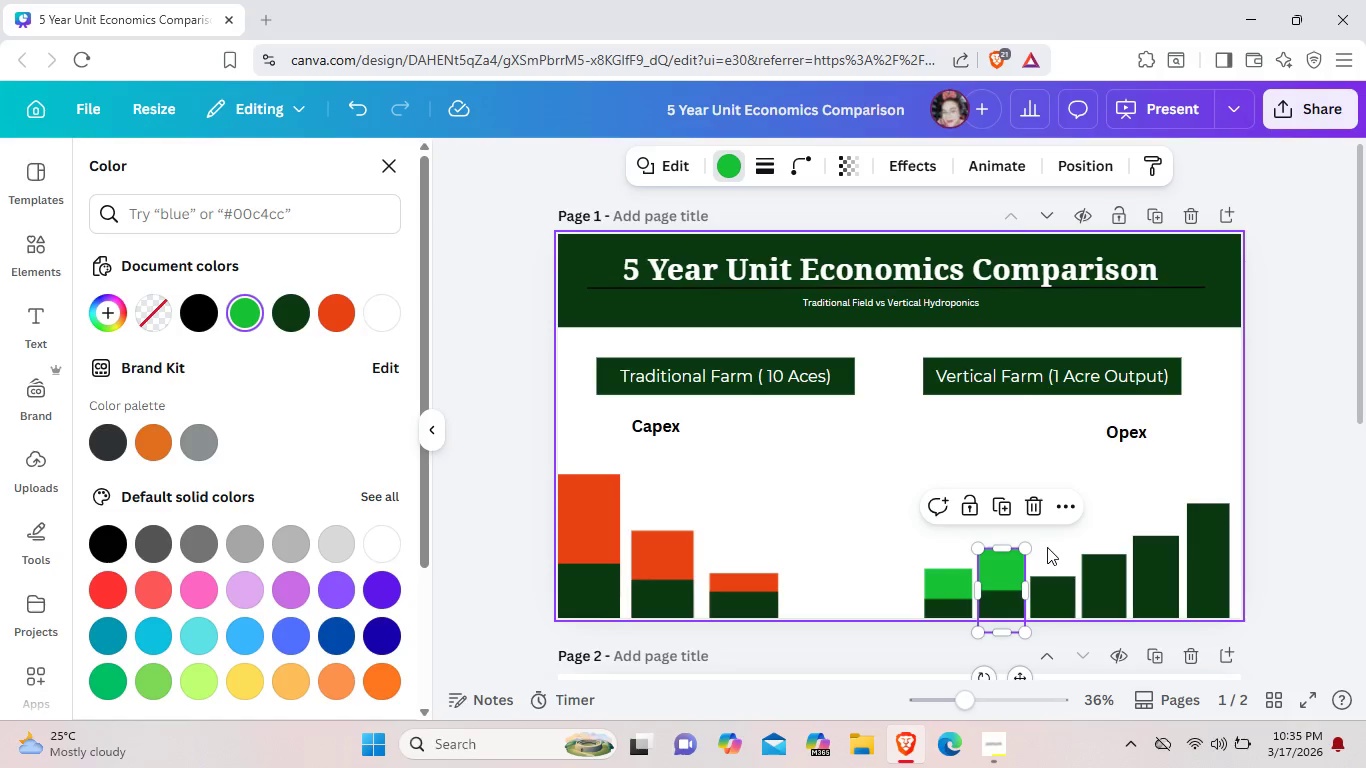 
left_click([1047, 547])
 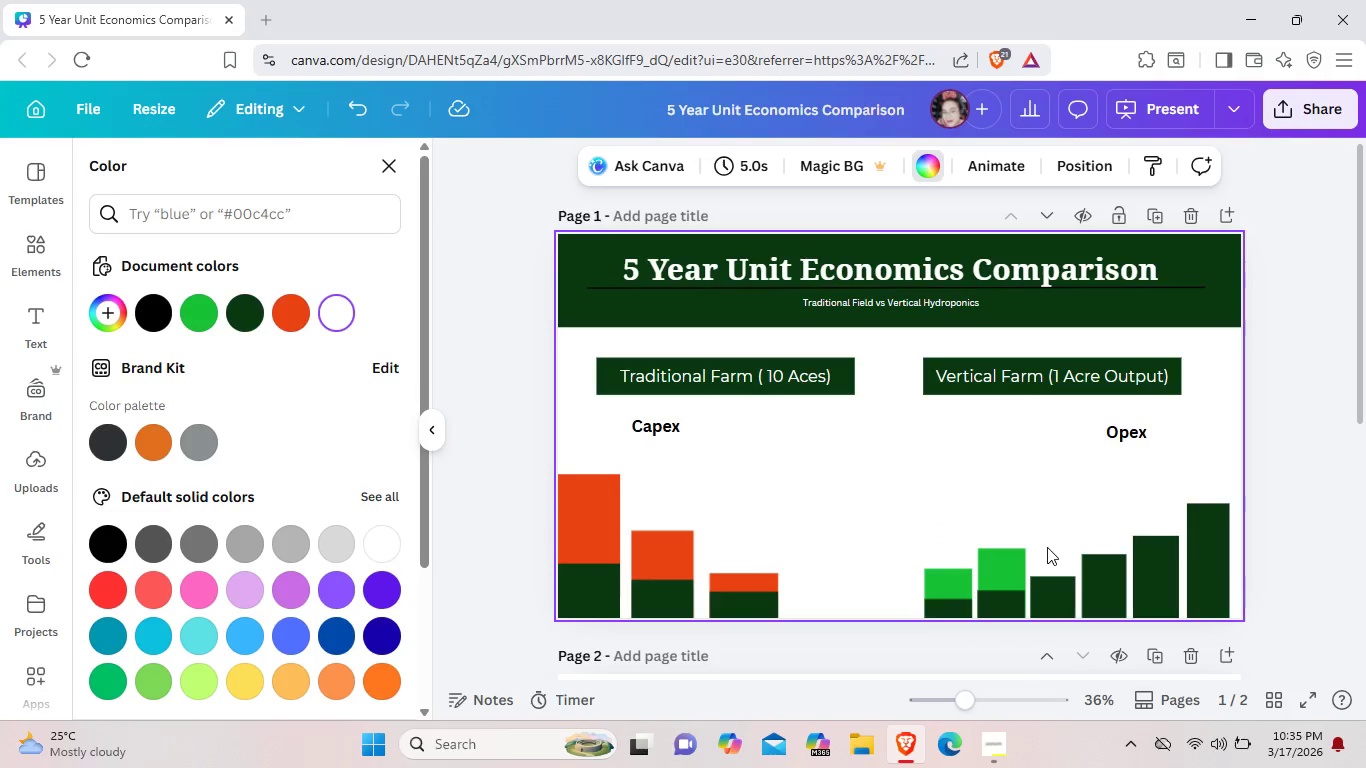 
key(Control+ControlLeft)
 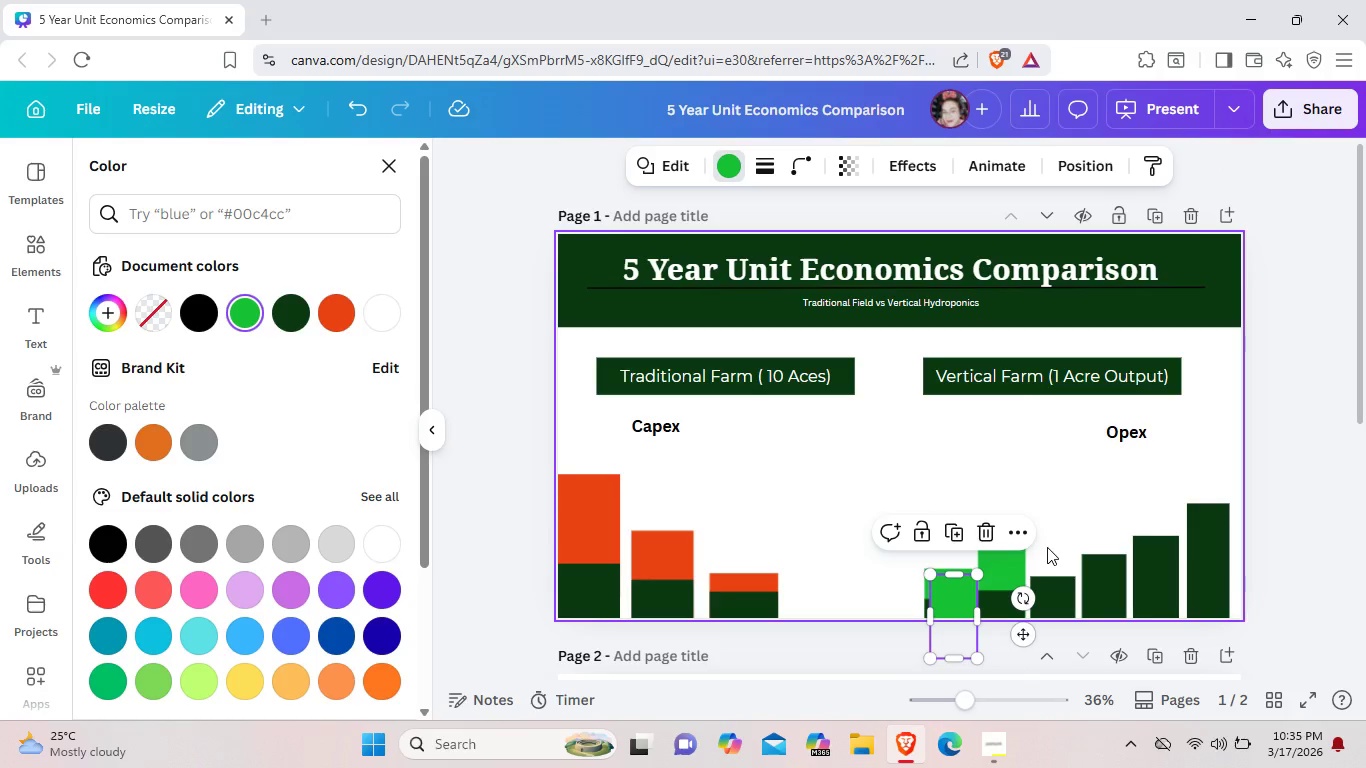 
key(Control+V)
 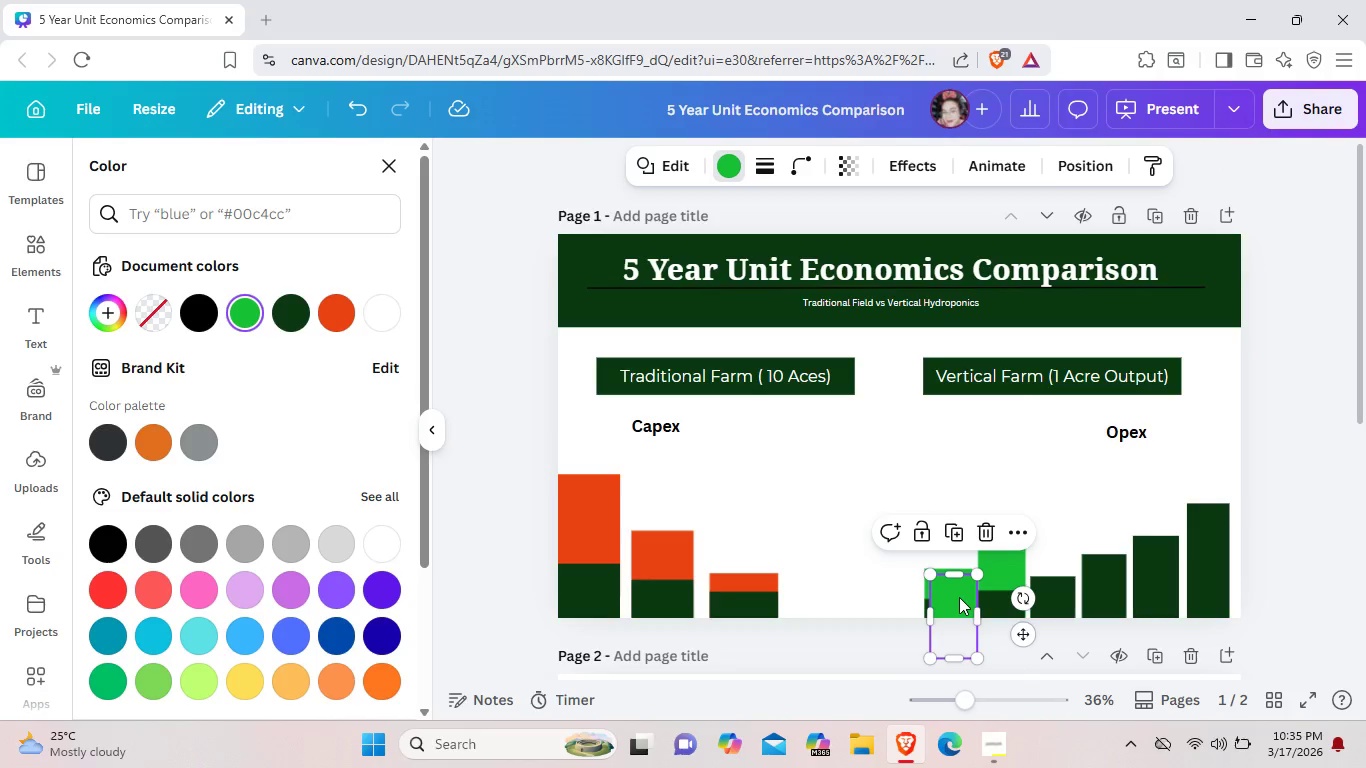 
left_click_drag(start_coordinate=[959, 597], to_coordinate=[1059, 552])
 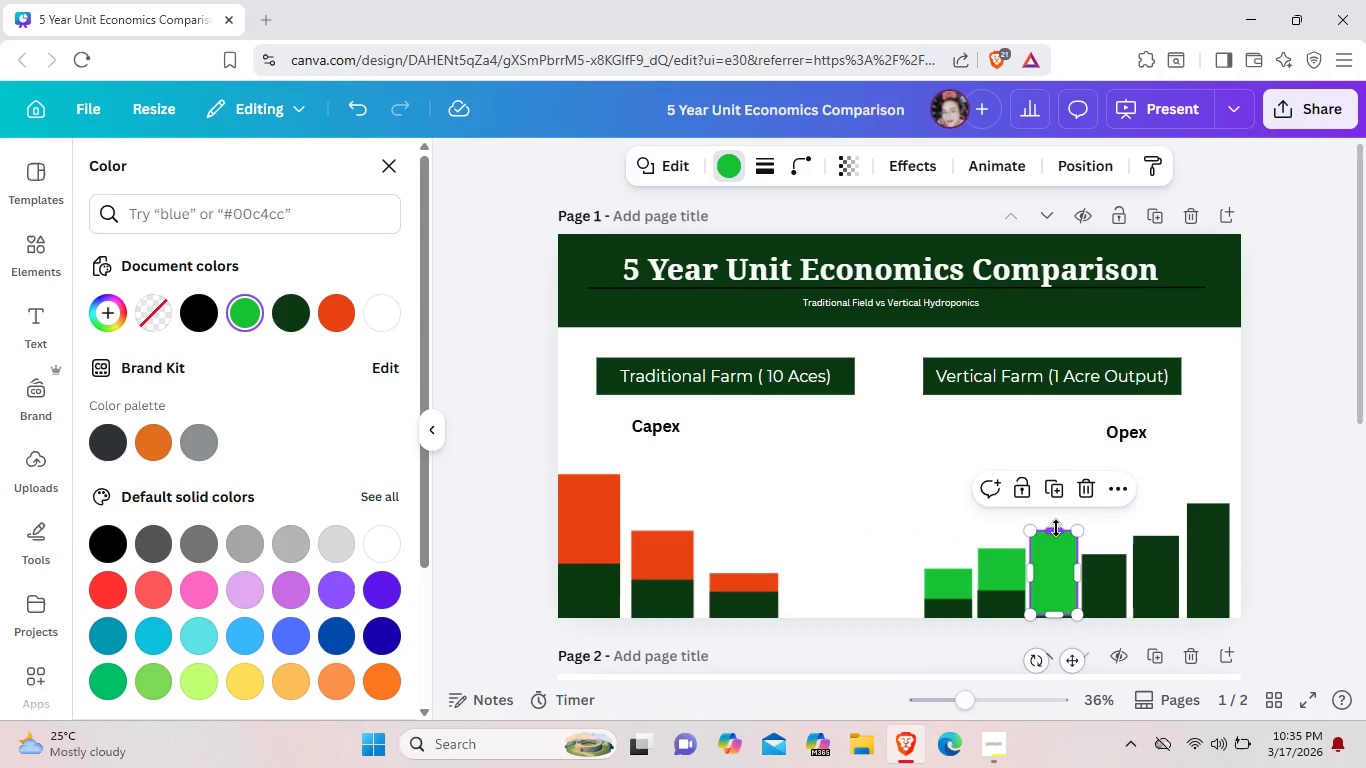 
left_click_drag(start_coordinate=[1056, 528], to_coordinate=[1056, 502])
 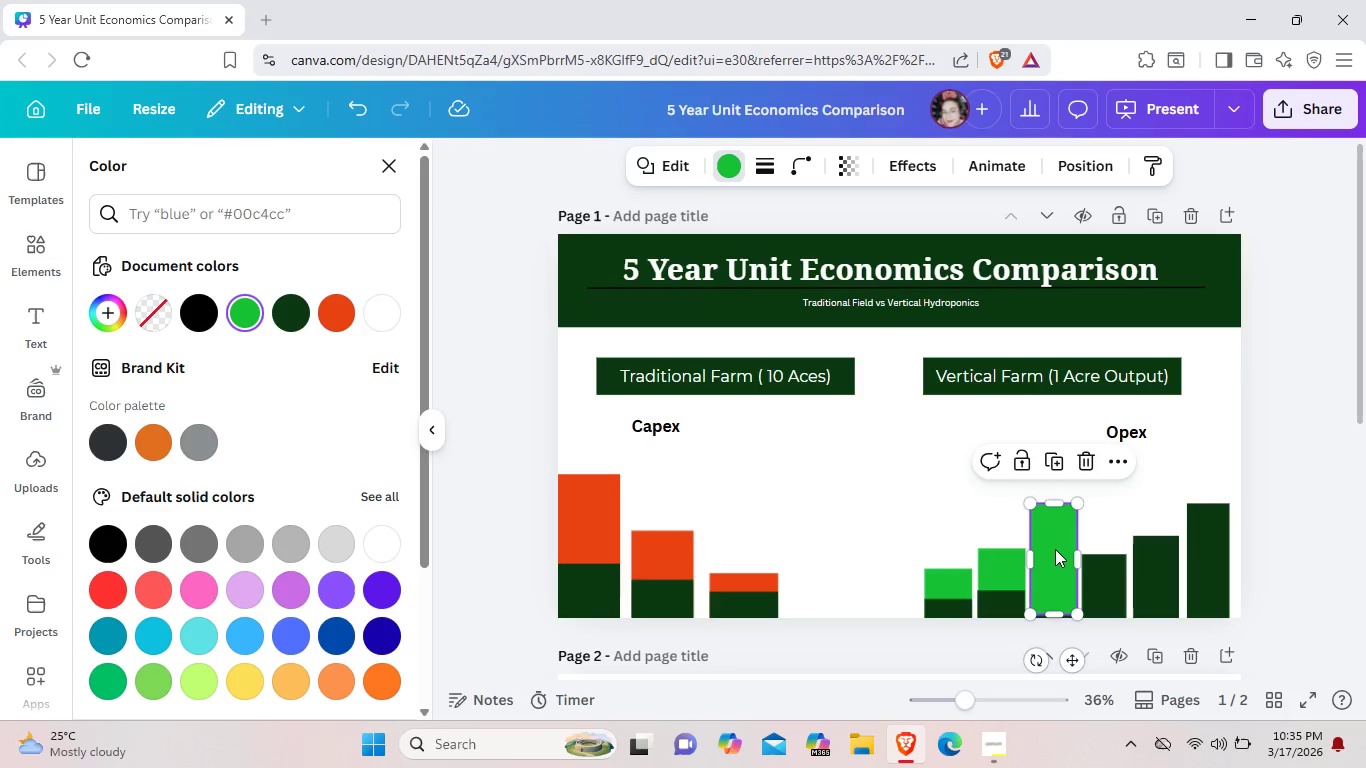 
left_click_drag(start_coordinate=[1055, 547], to_coordinate=[1056, 555])
 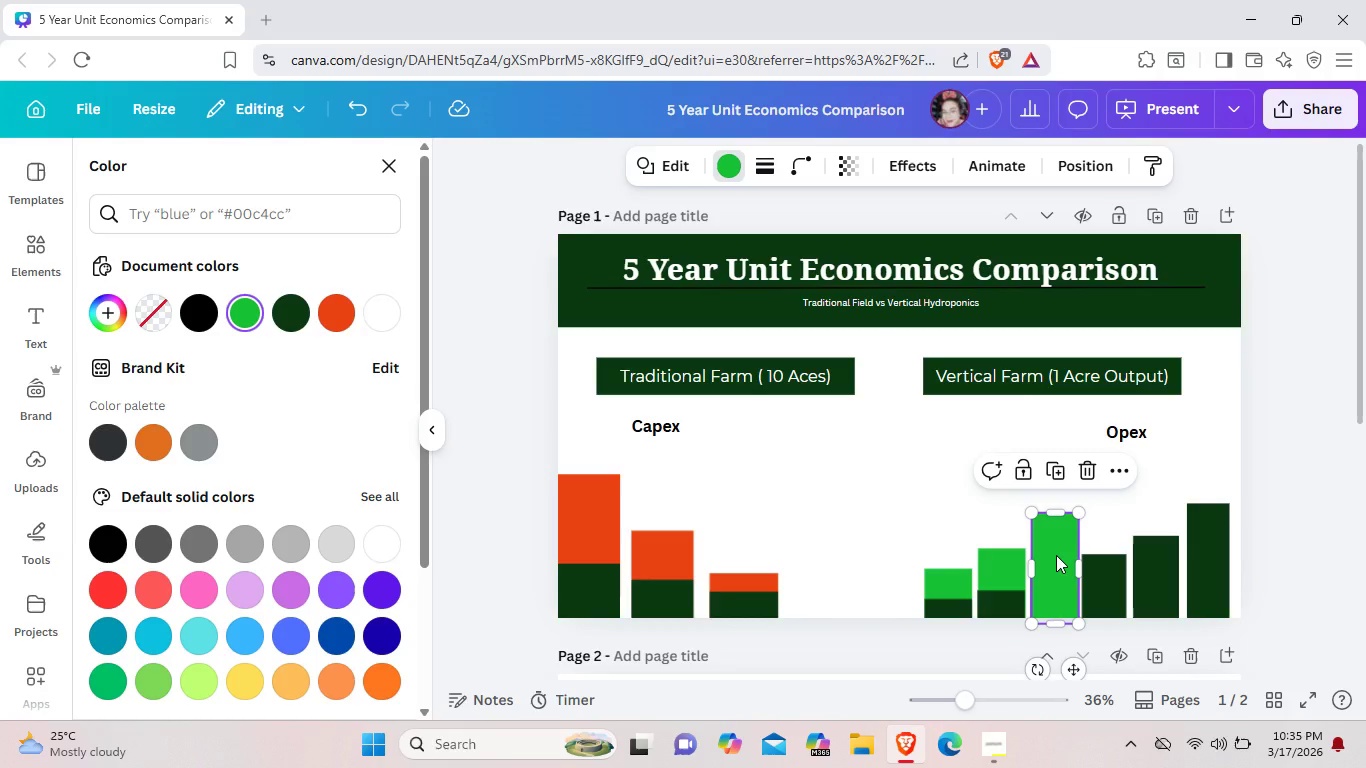 
key(ArrowLeft)
 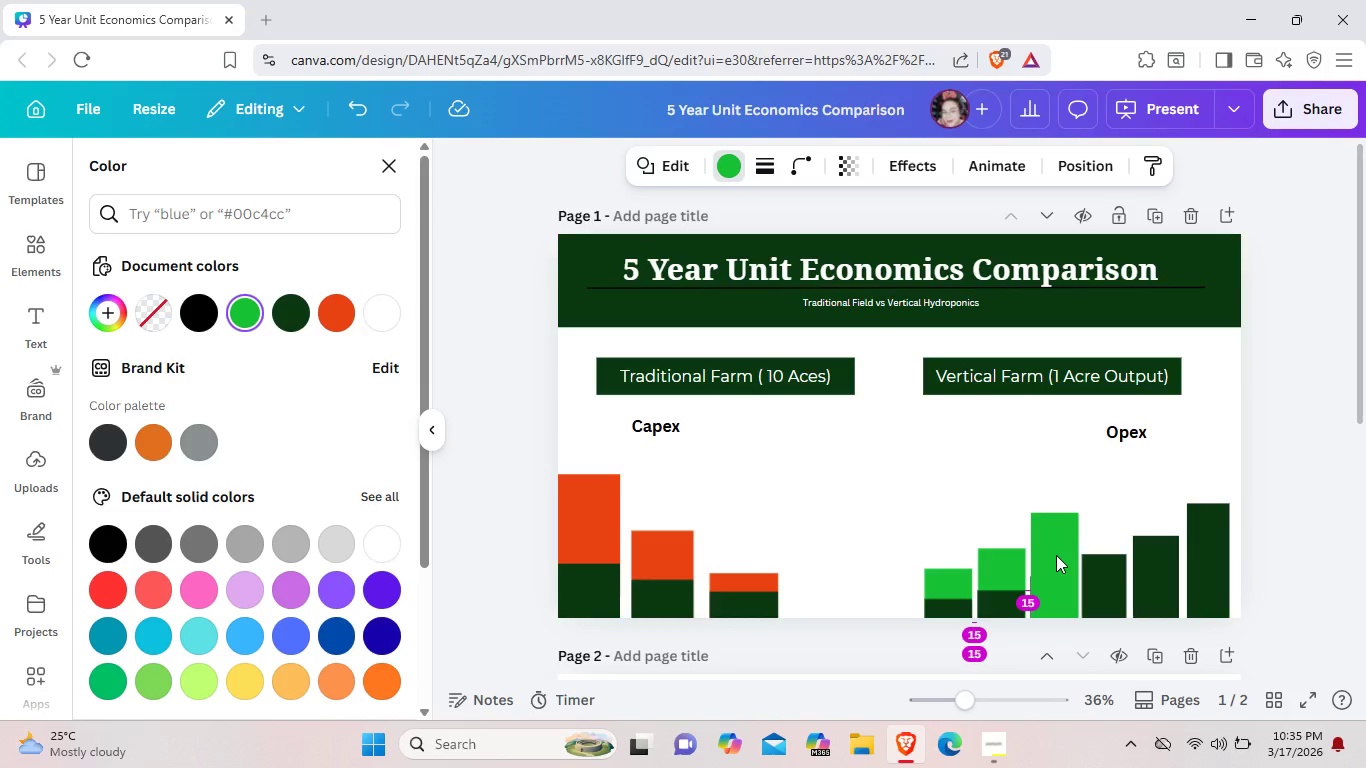 
key(ArrowLeft)
 